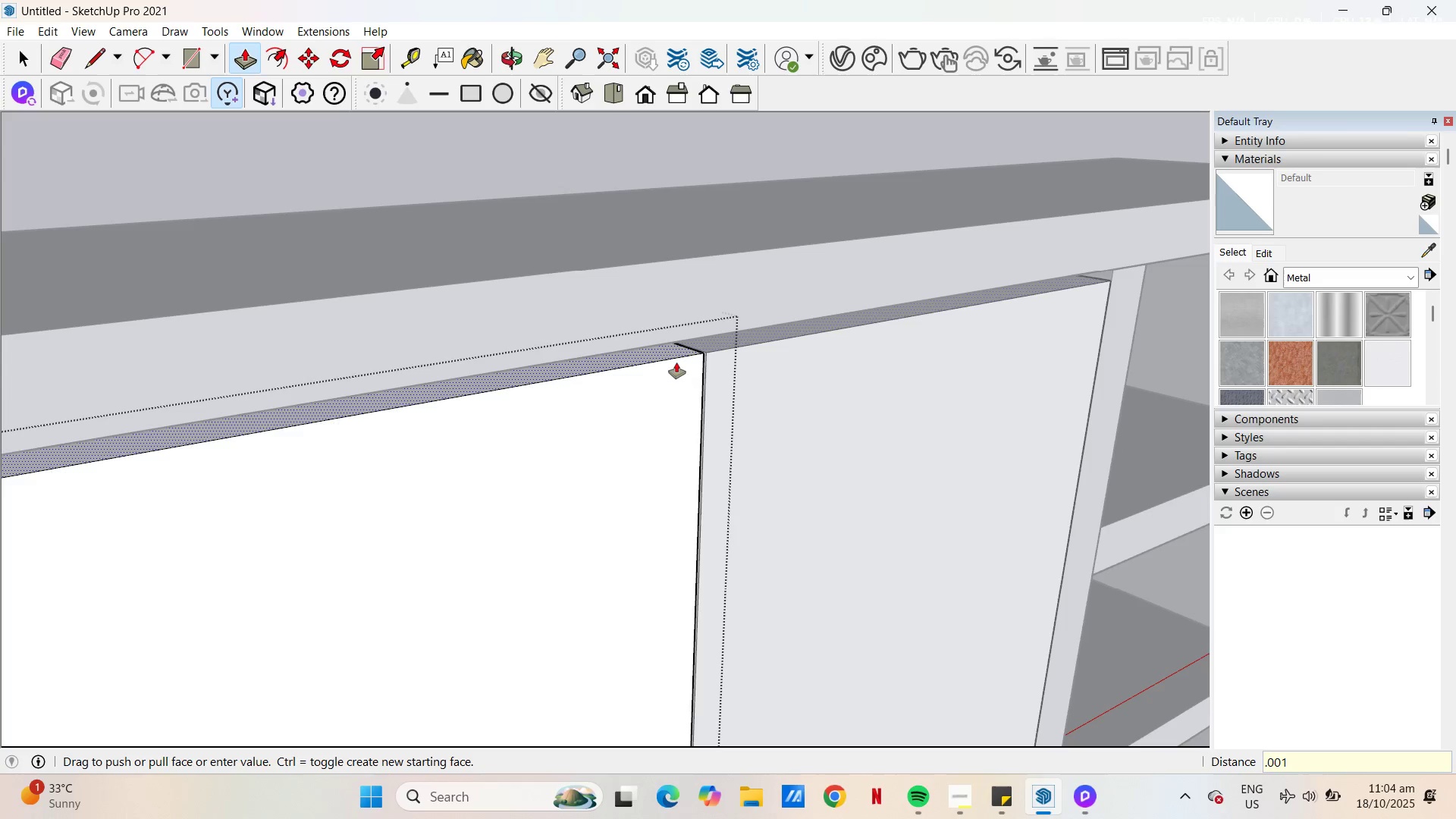 
key(Numpad1)
 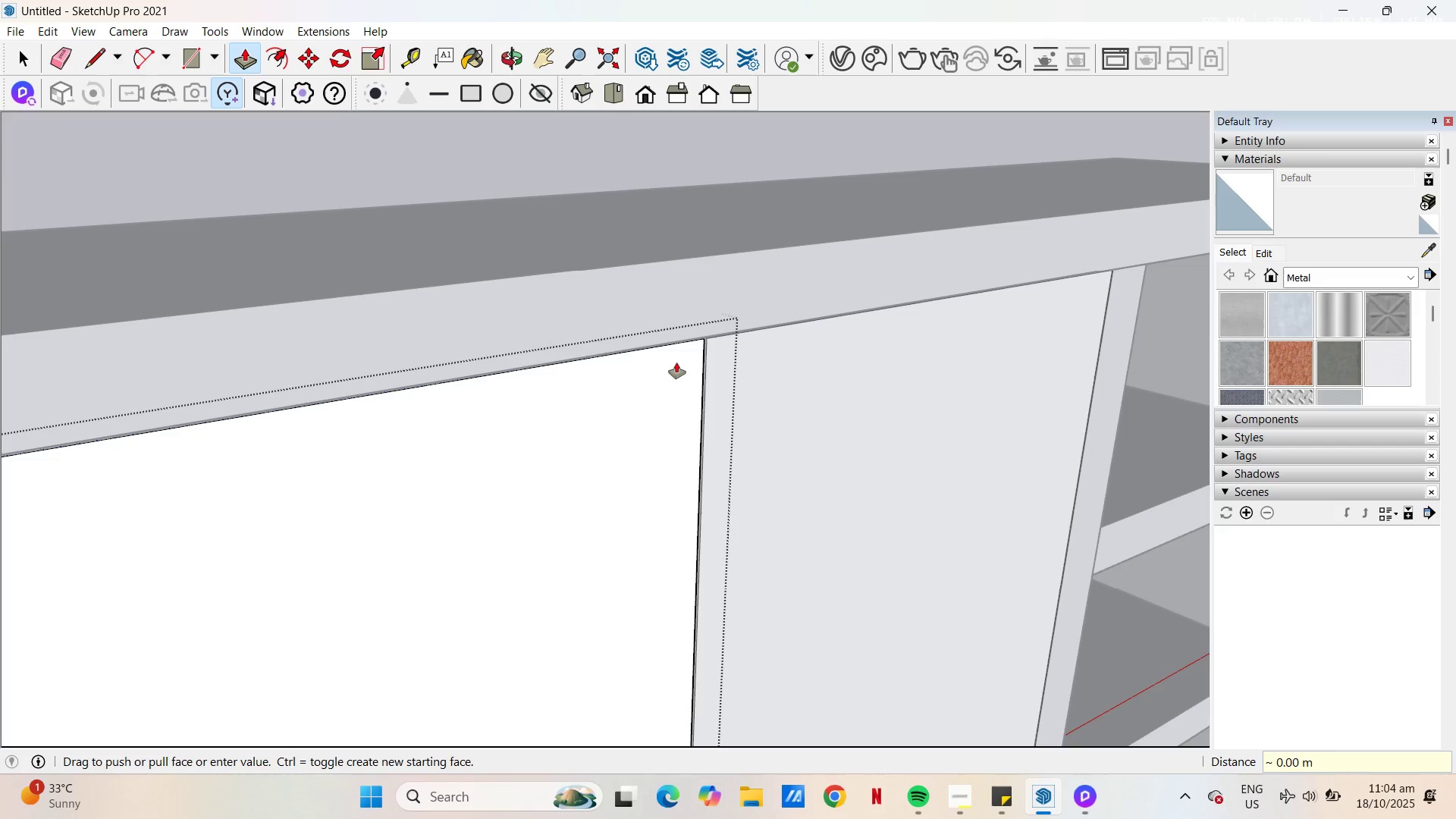 
key(NumpadEnter)
 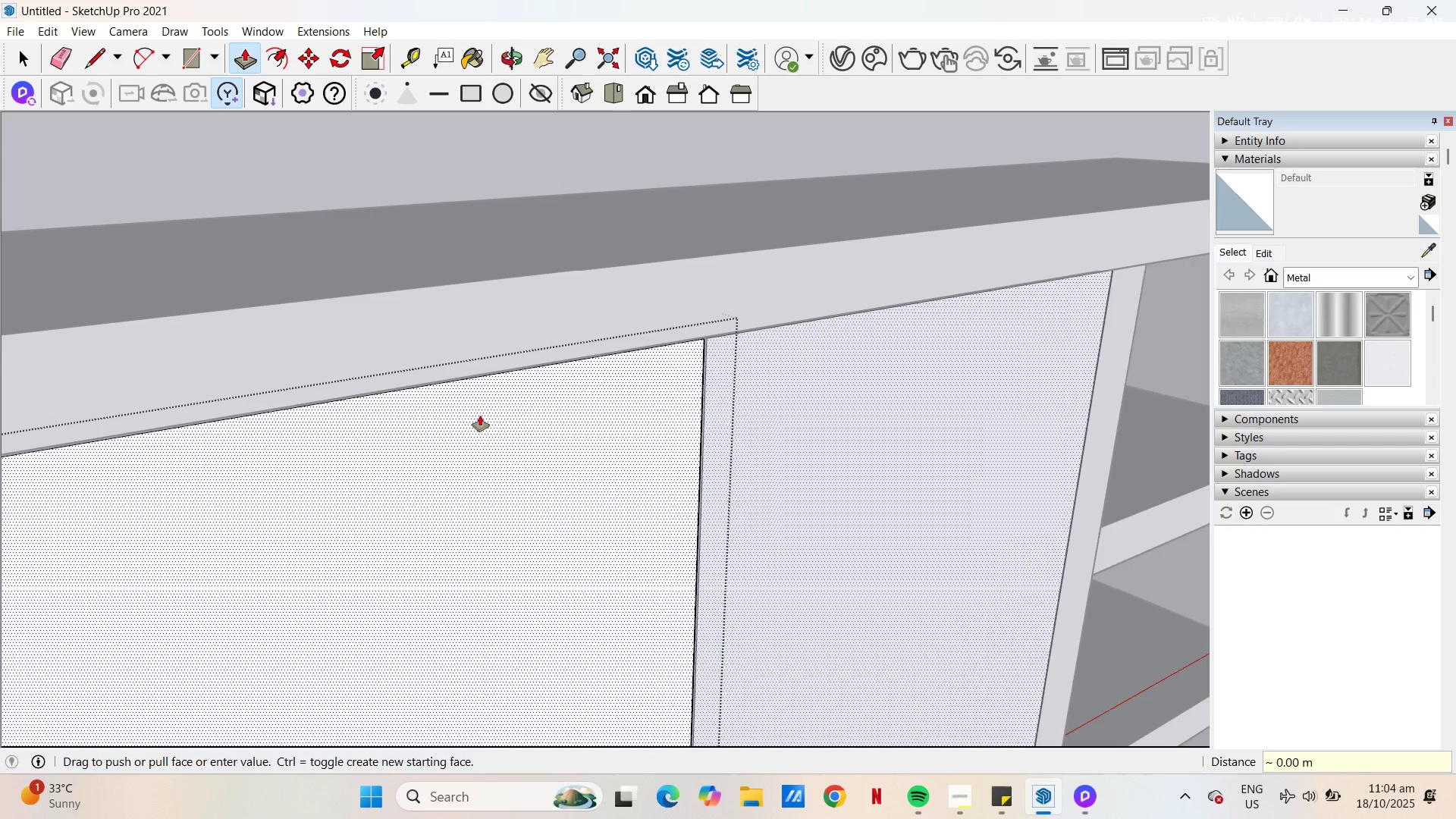 
scroll: coordinate [742, 350], scroll_direction: down, amount: 10.0
 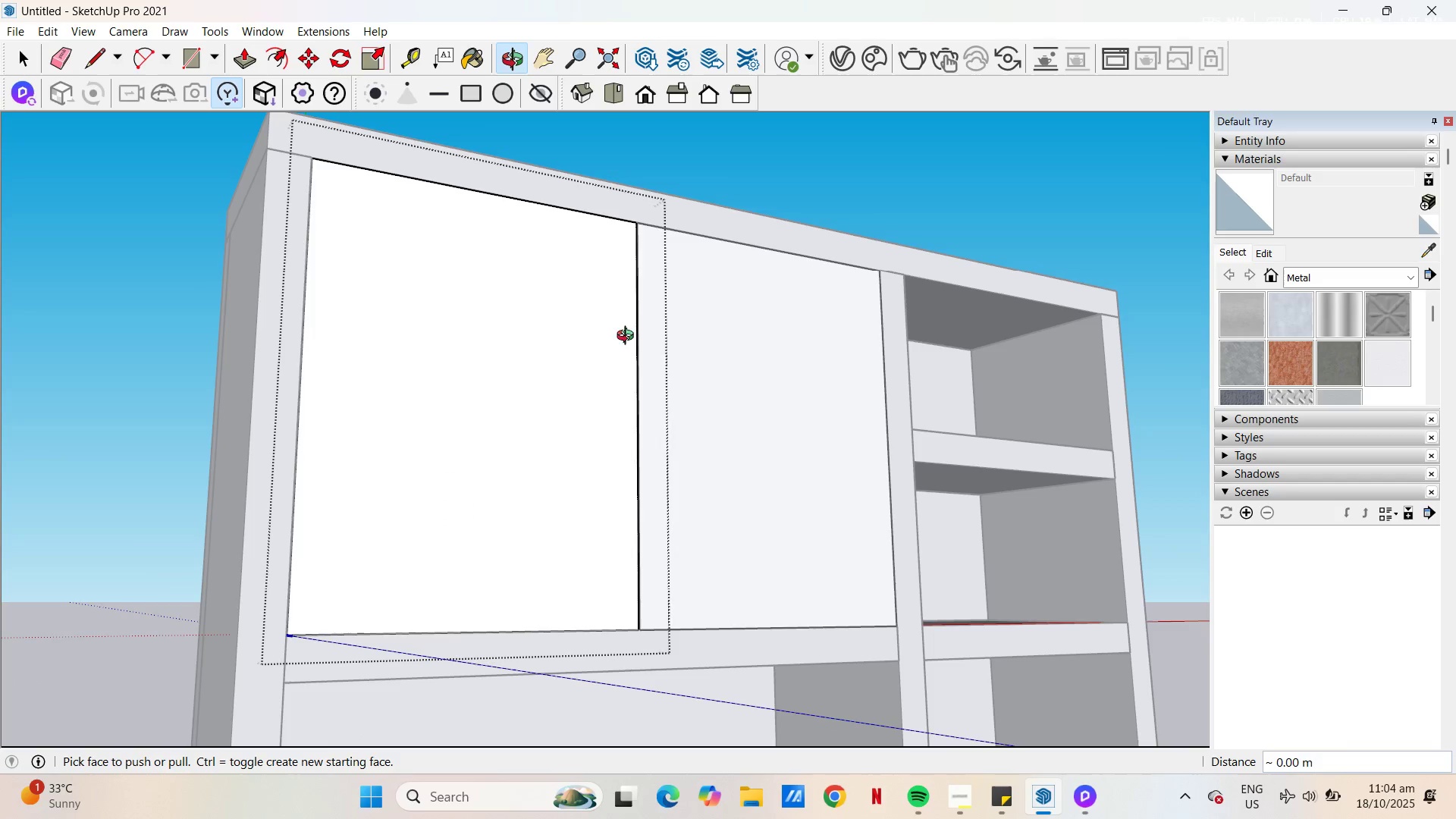 
scroll: coordinate [572, 644], scroll_direction: up, amount: 9.0
 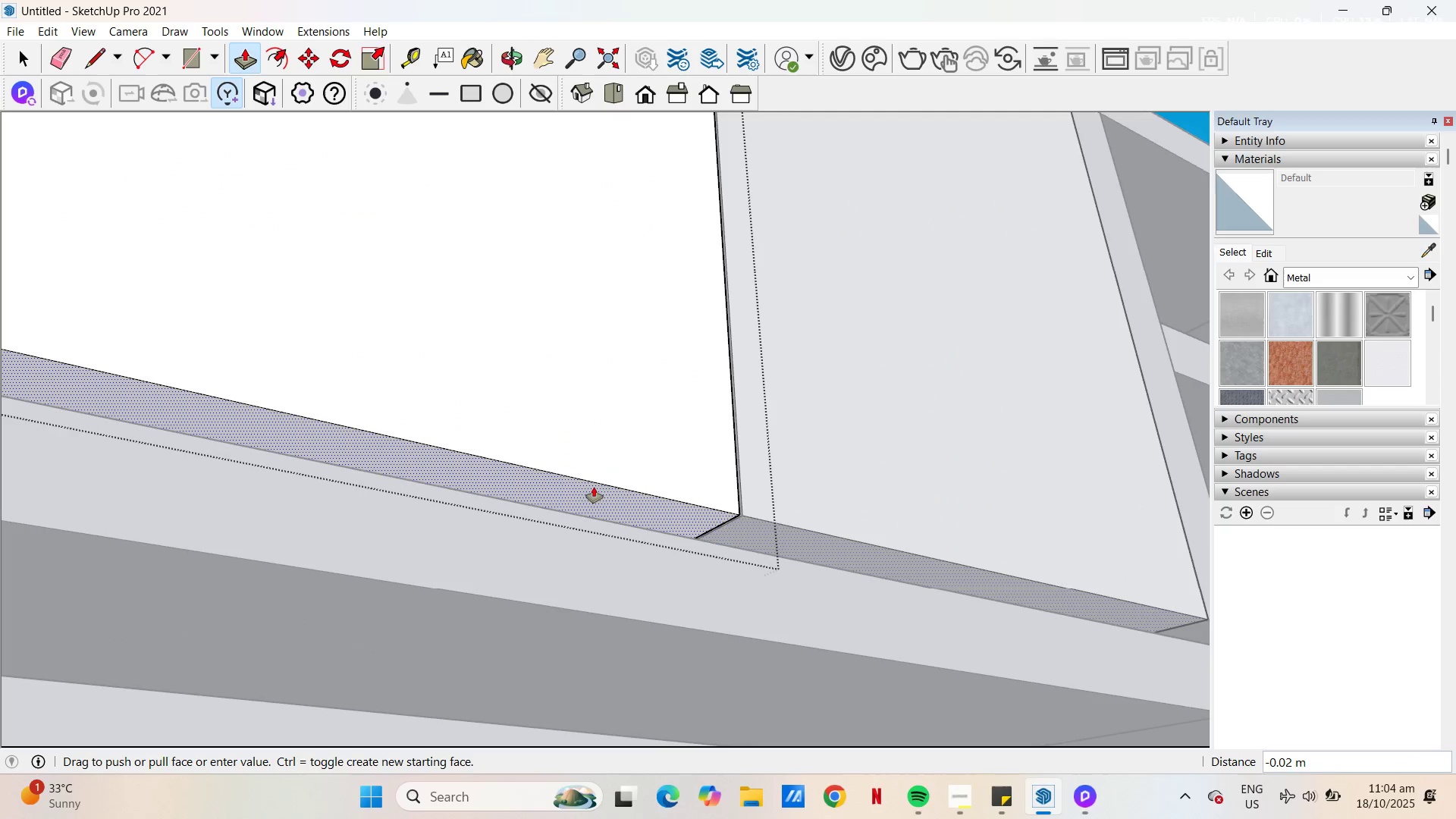 
key(NumpadDecimal)
 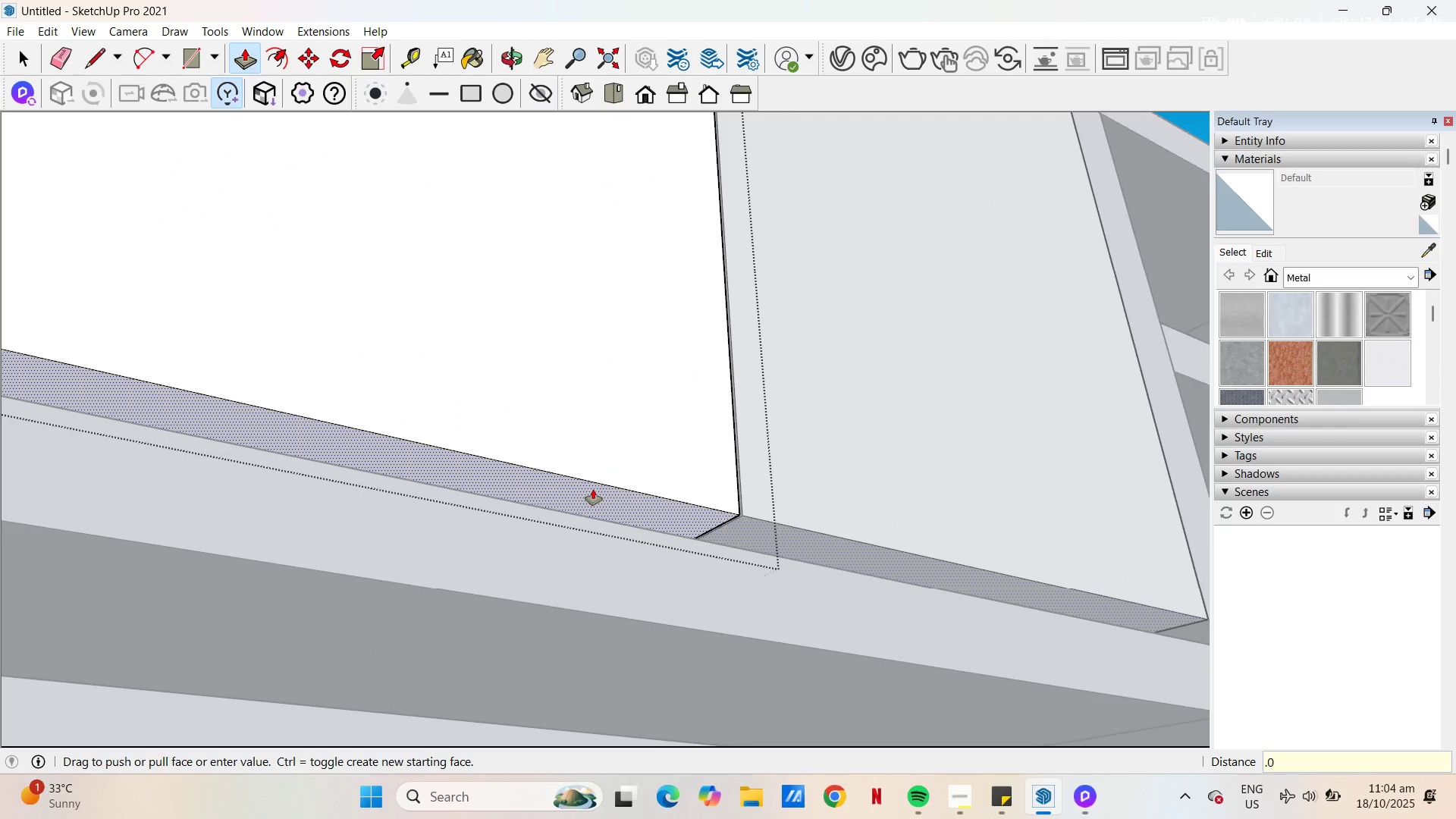 
key(Numpad0)
 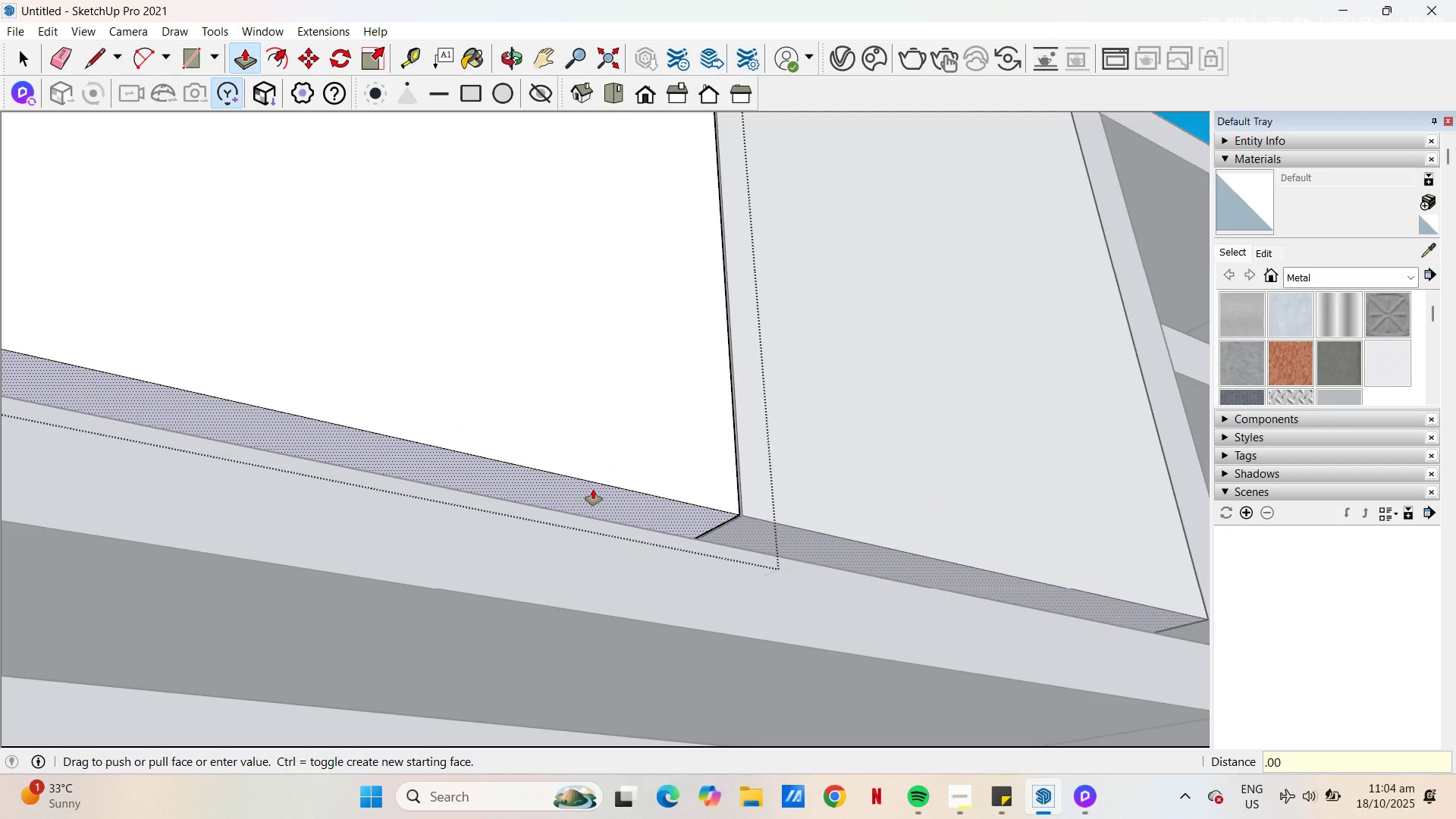 
key(Numpad0)
 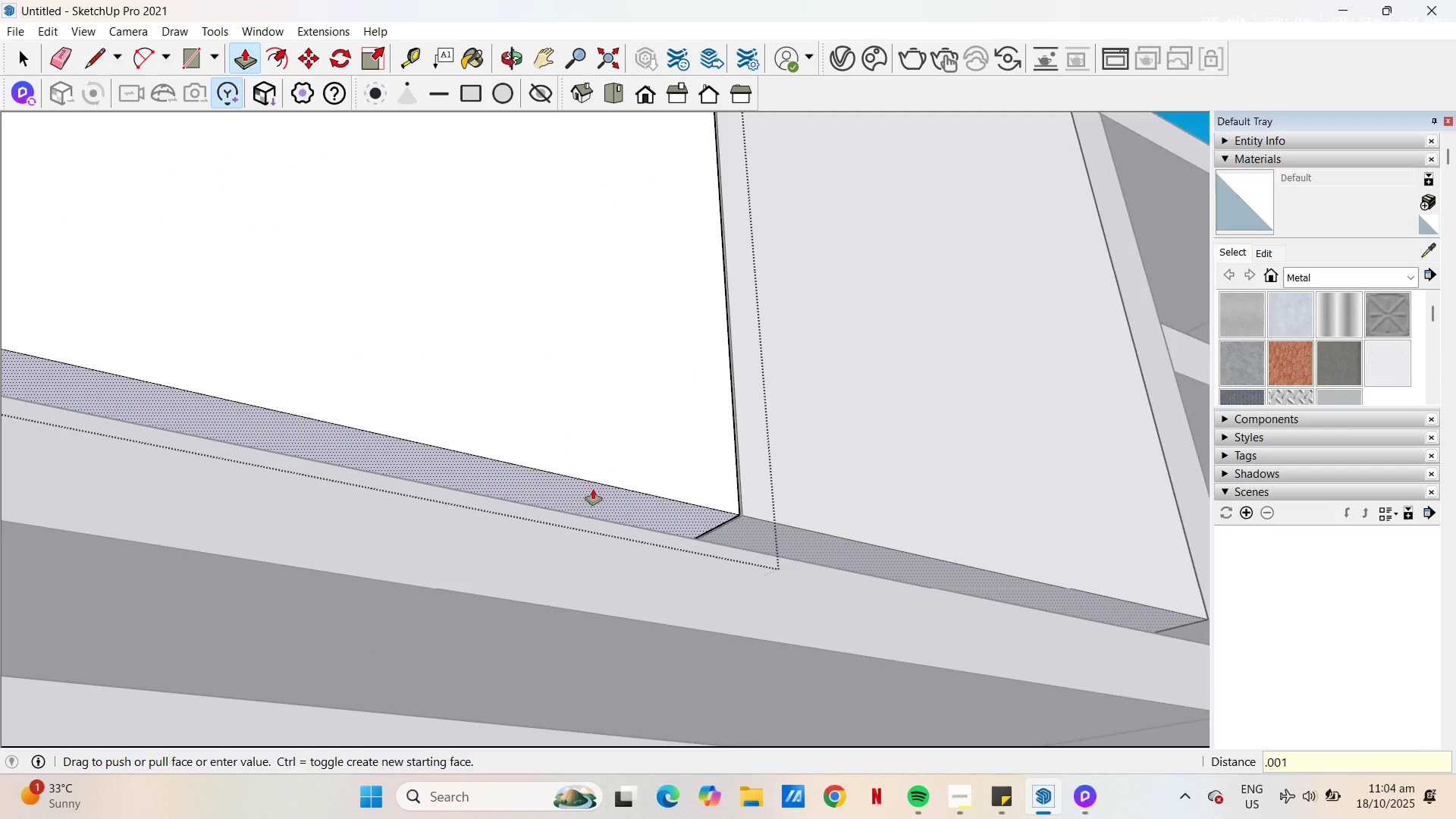 
key(Numpad1)
 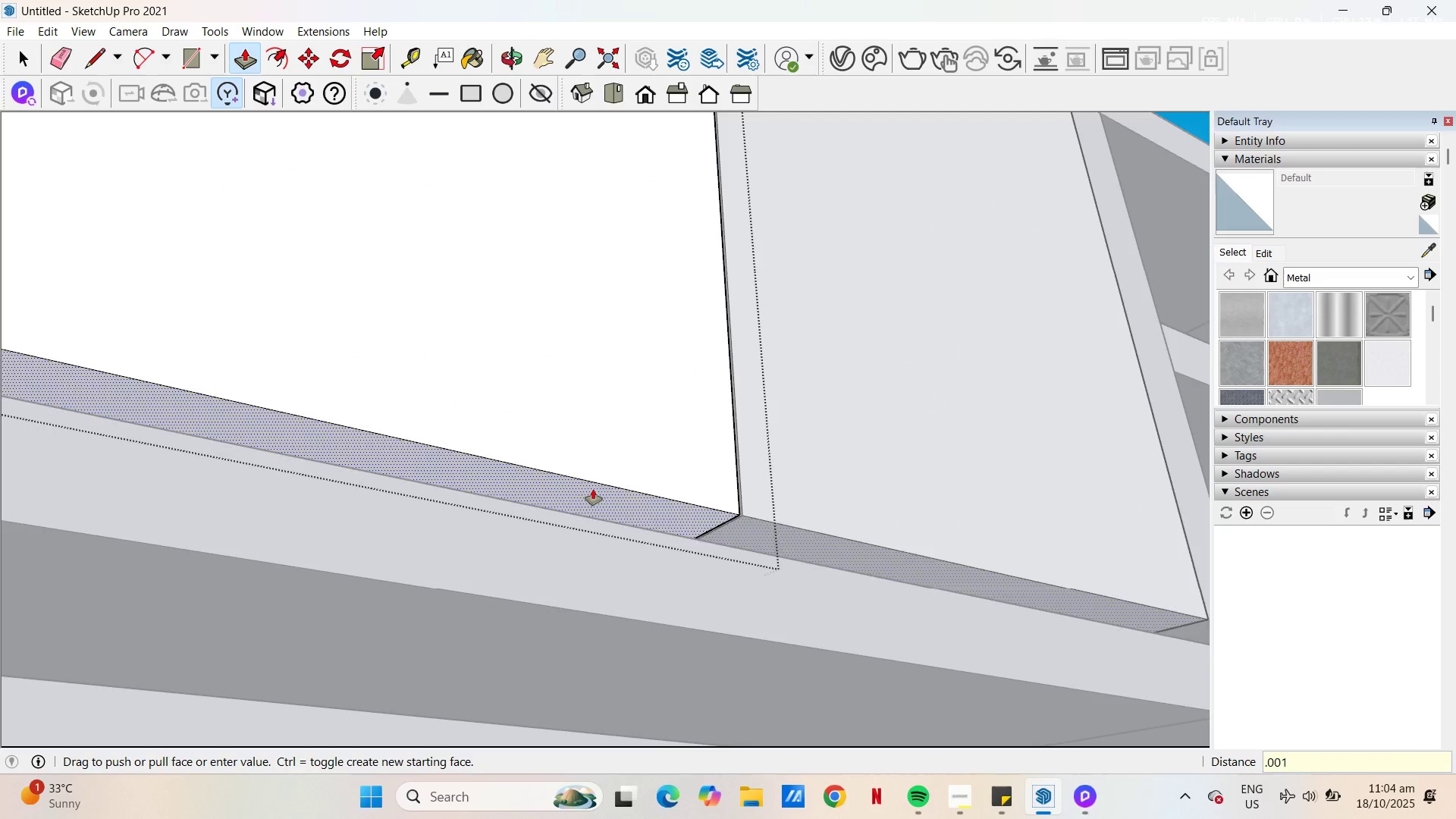 
key(NumpadEnter)
 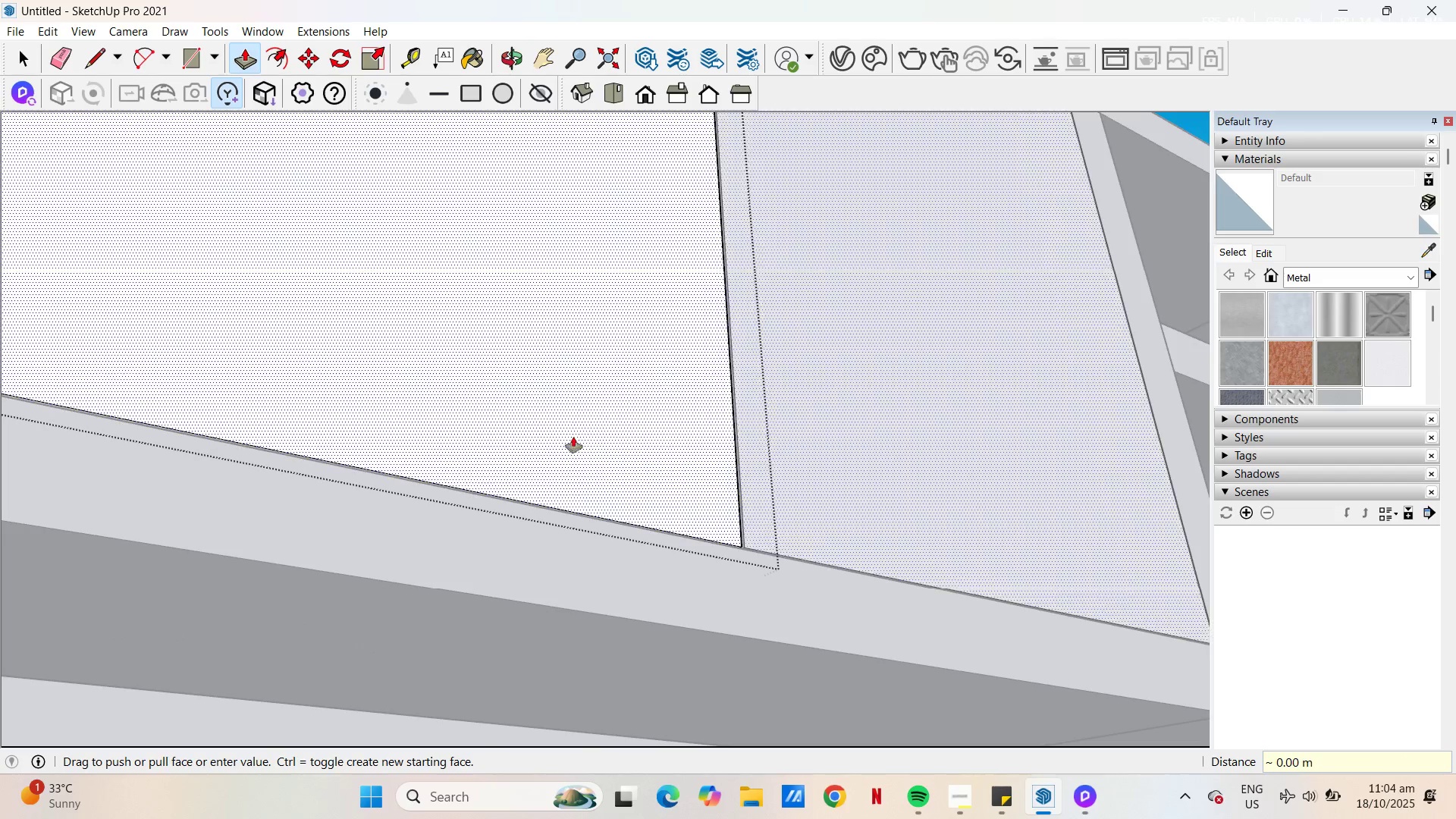 
scroll: coordinate [614, 485], scroll_direction: down, amount: 14.0
 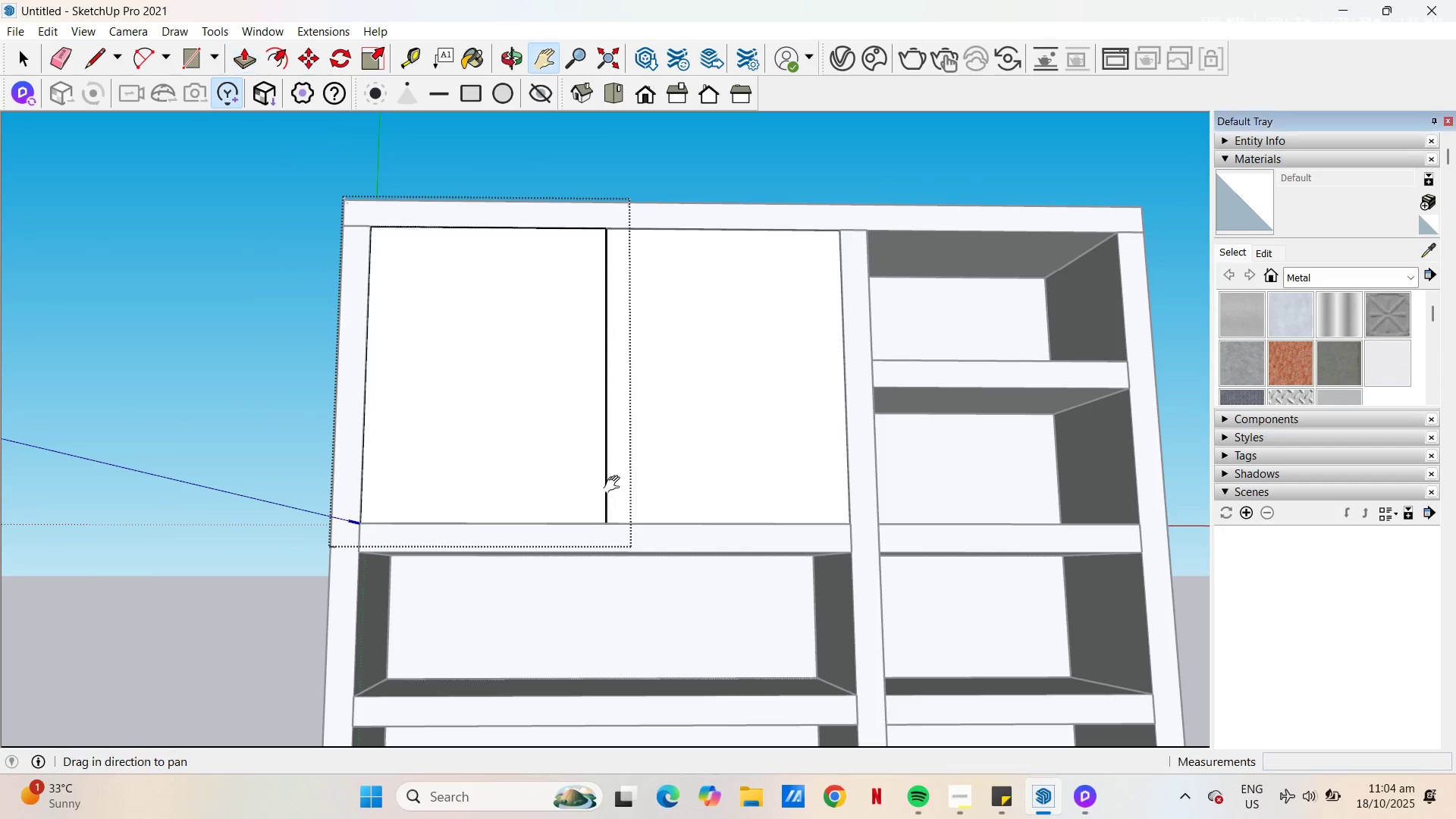 
key(H)
 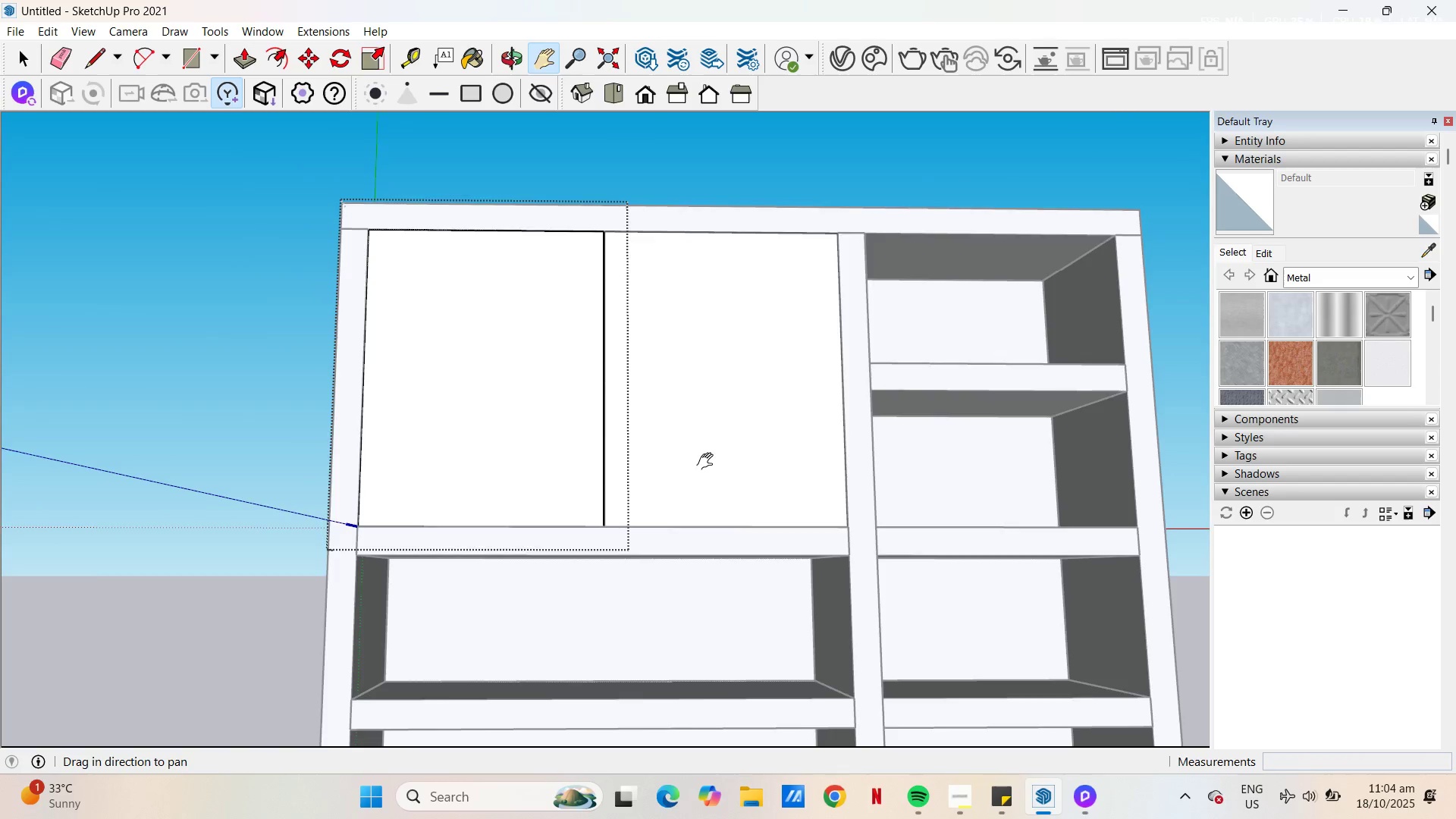 
left_click_drag(start_coordinate=[712, 457], to_coordinate=[663, 524])
 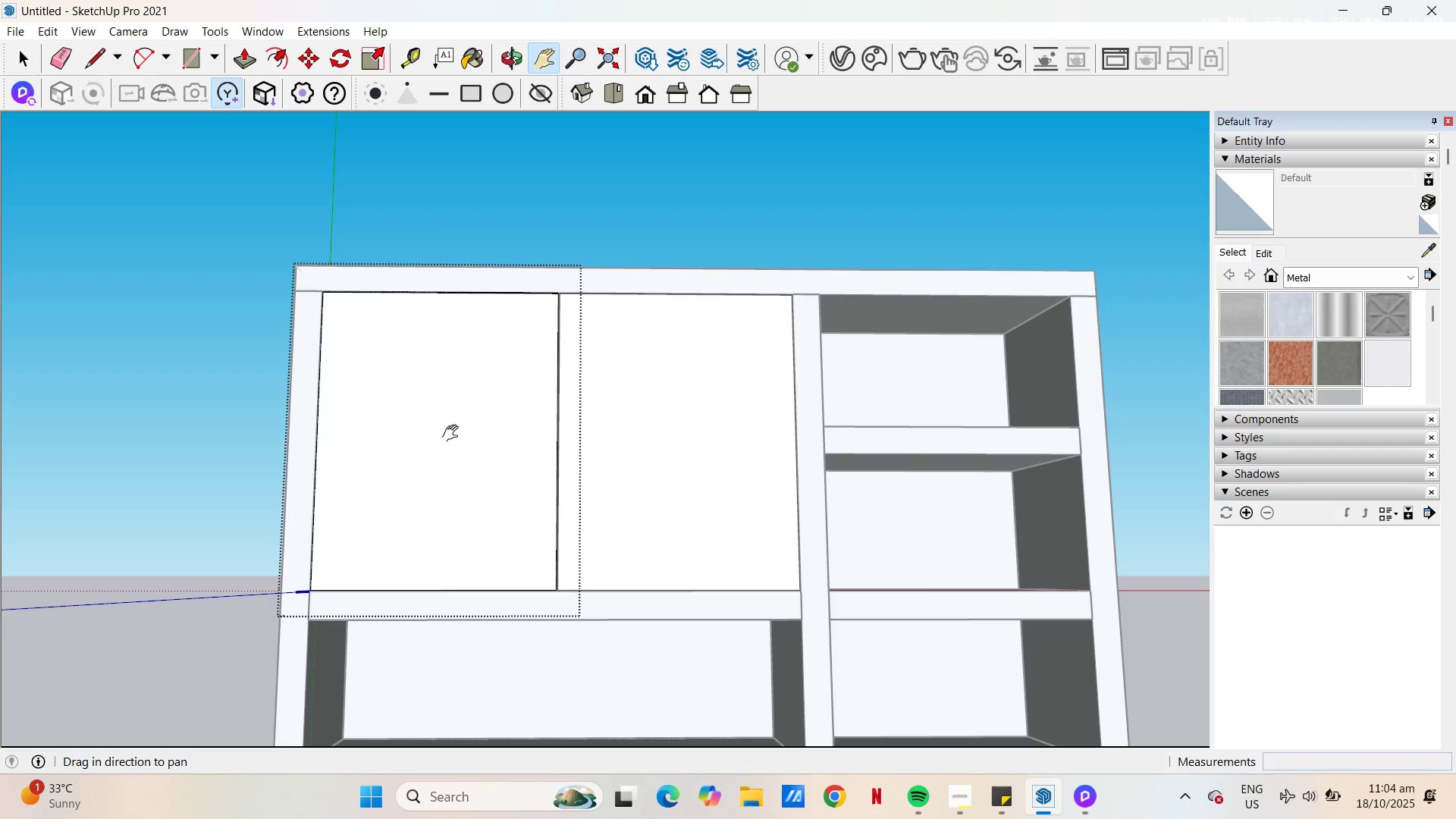 
key(Space)
 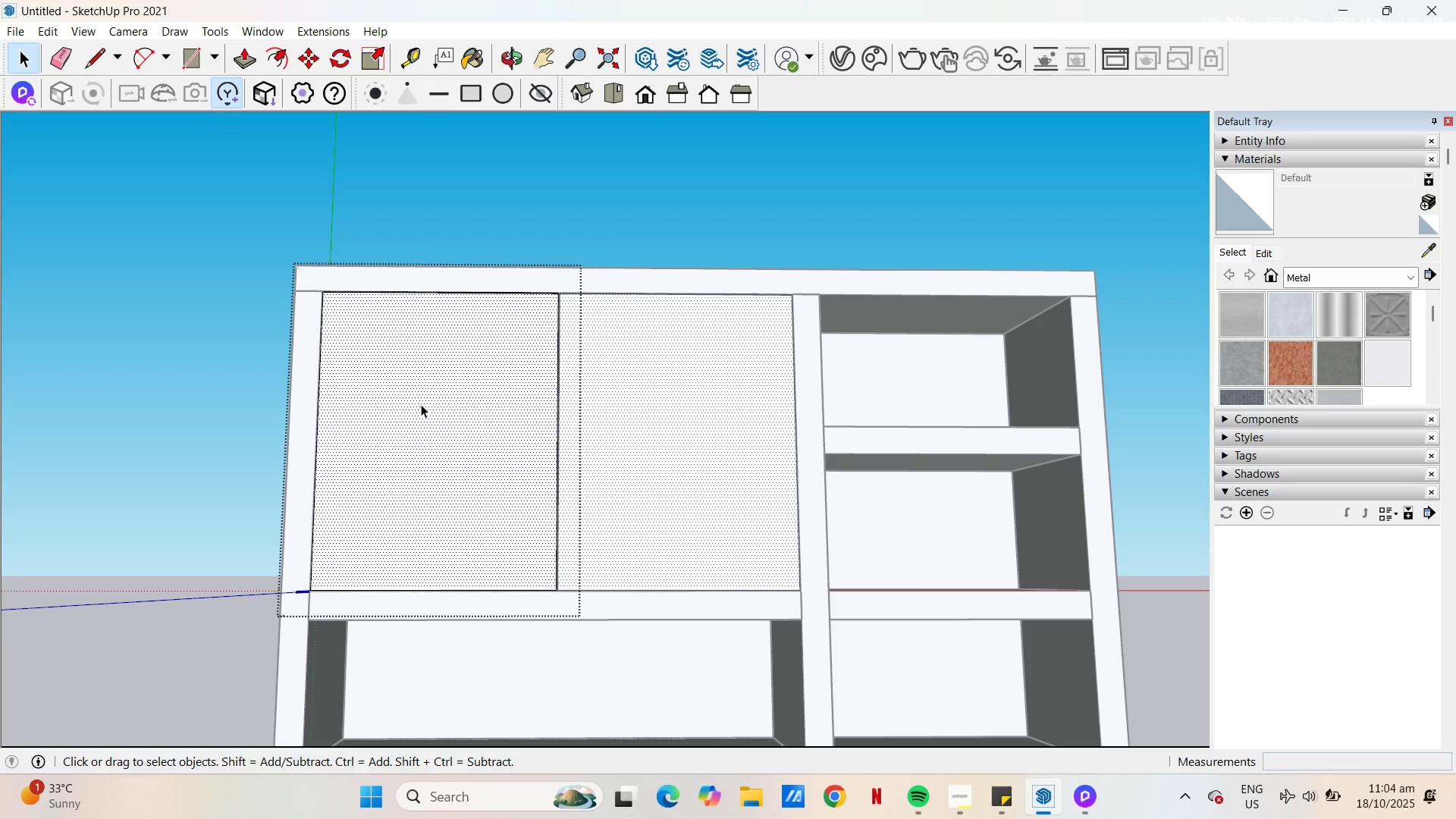 
left_click([421, 404])
 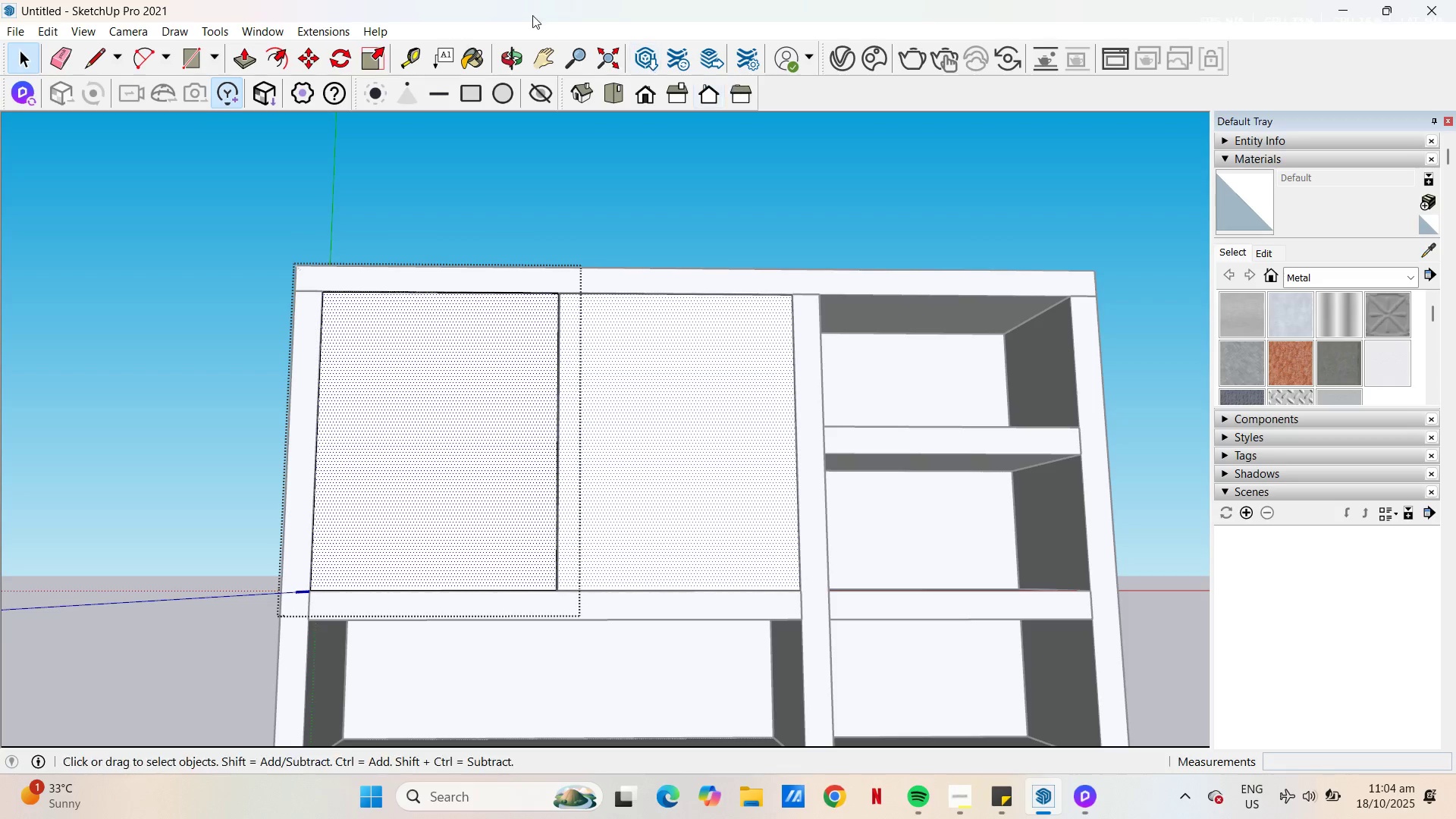 
left_click([272, 58])
 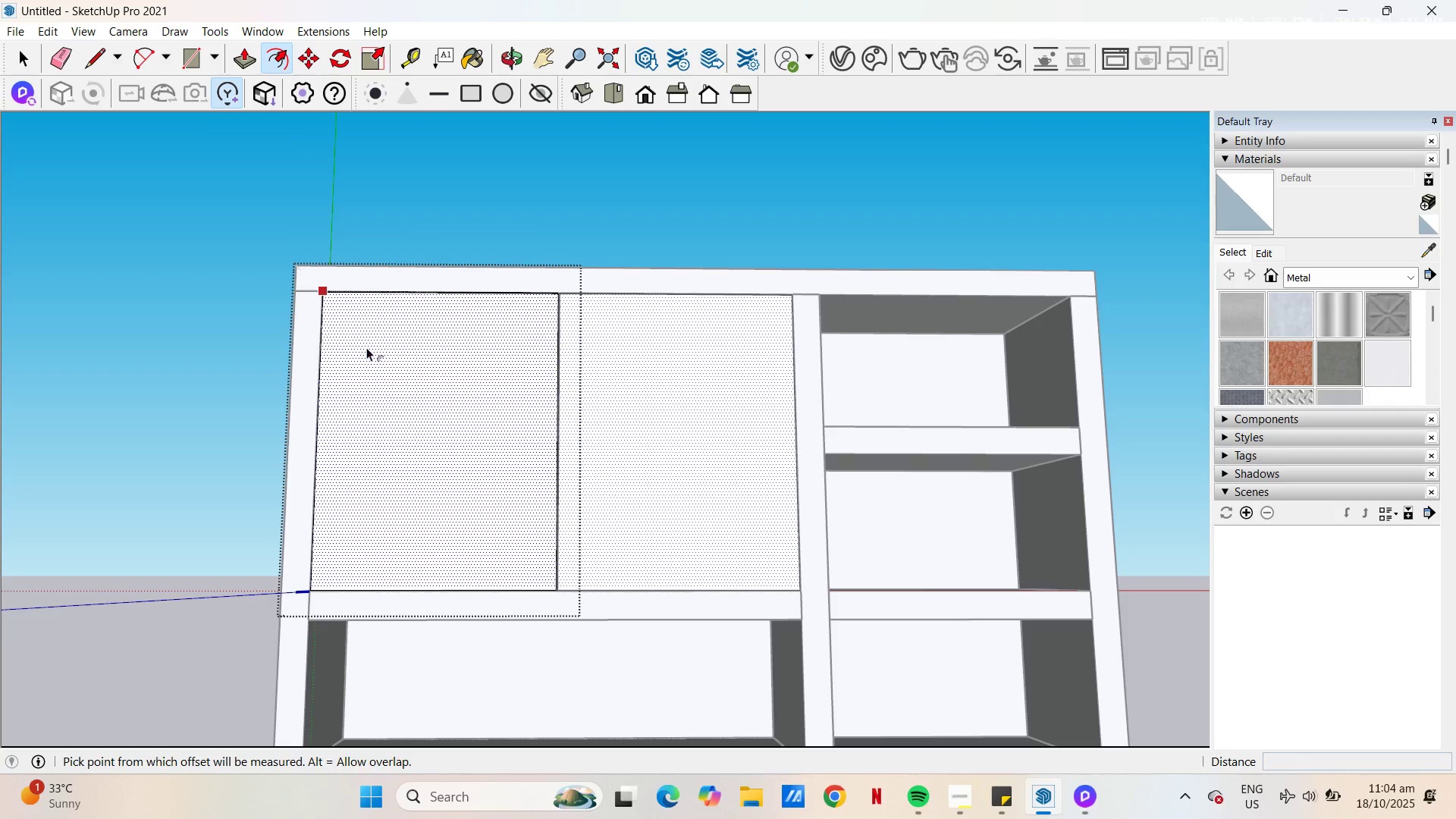 
scroll: coordinate [366, 347], scroll_direction: up, amount: 5.0
 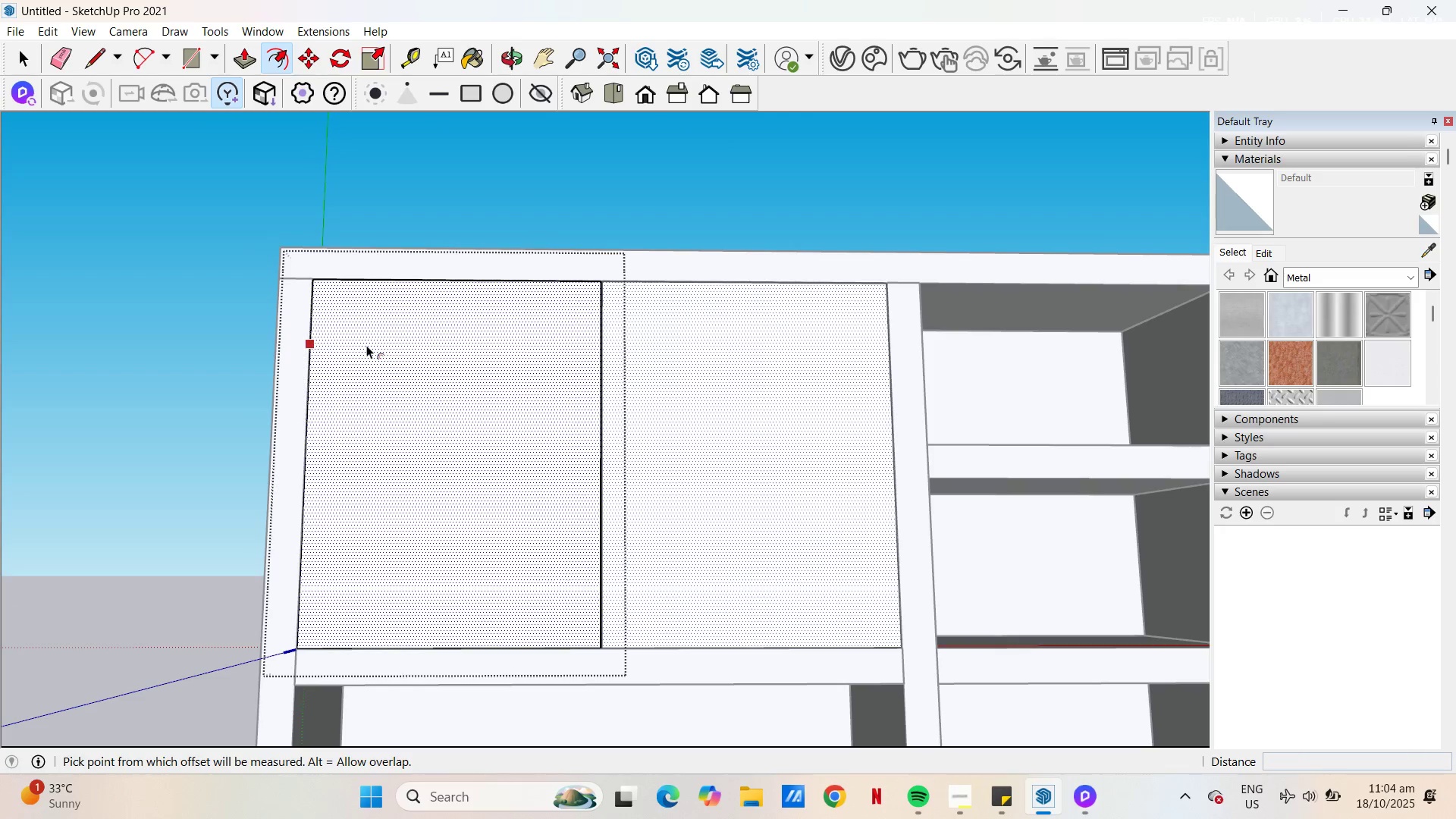 
left_click([366, 345])
 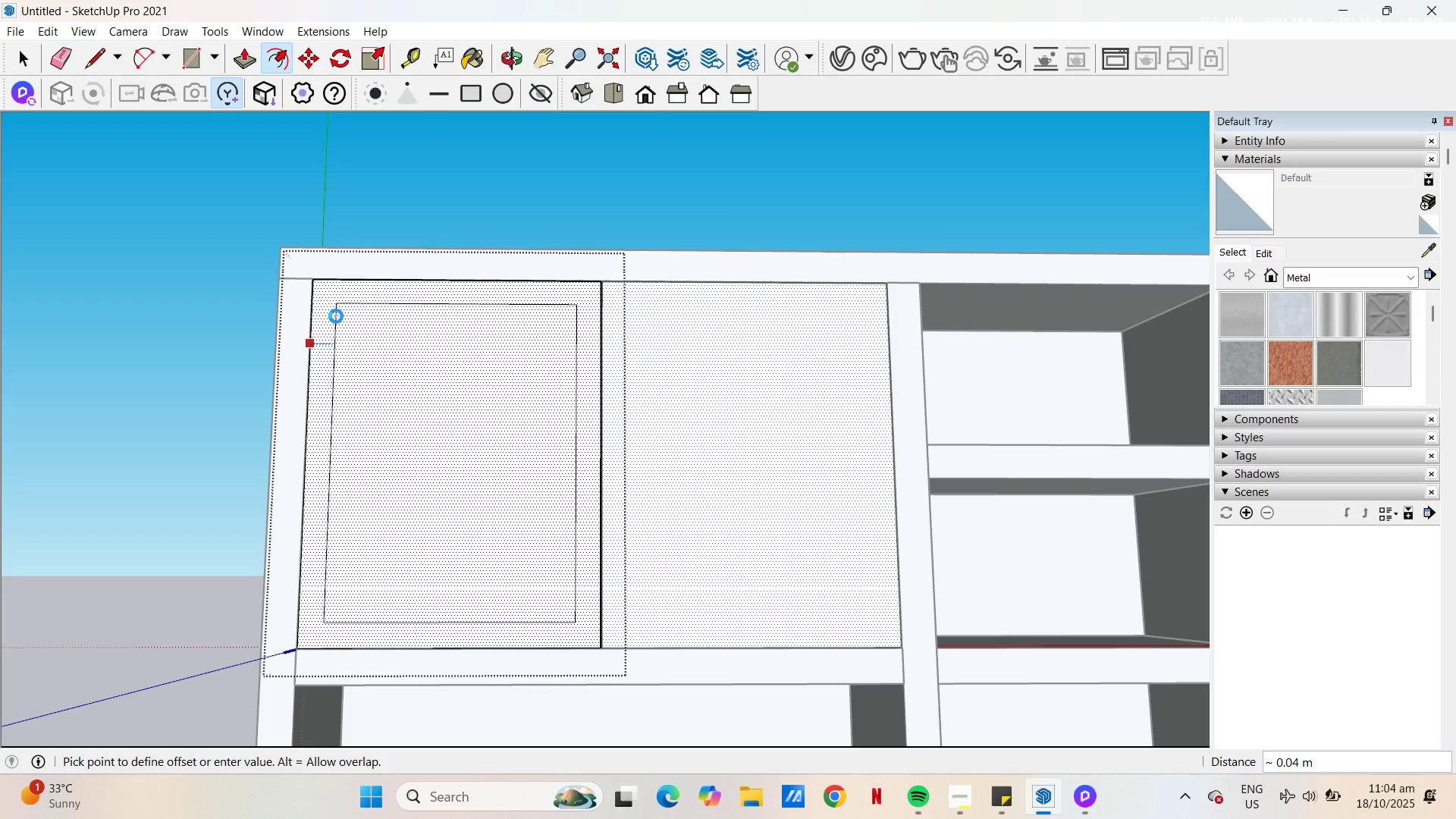 
wait(8.99)
 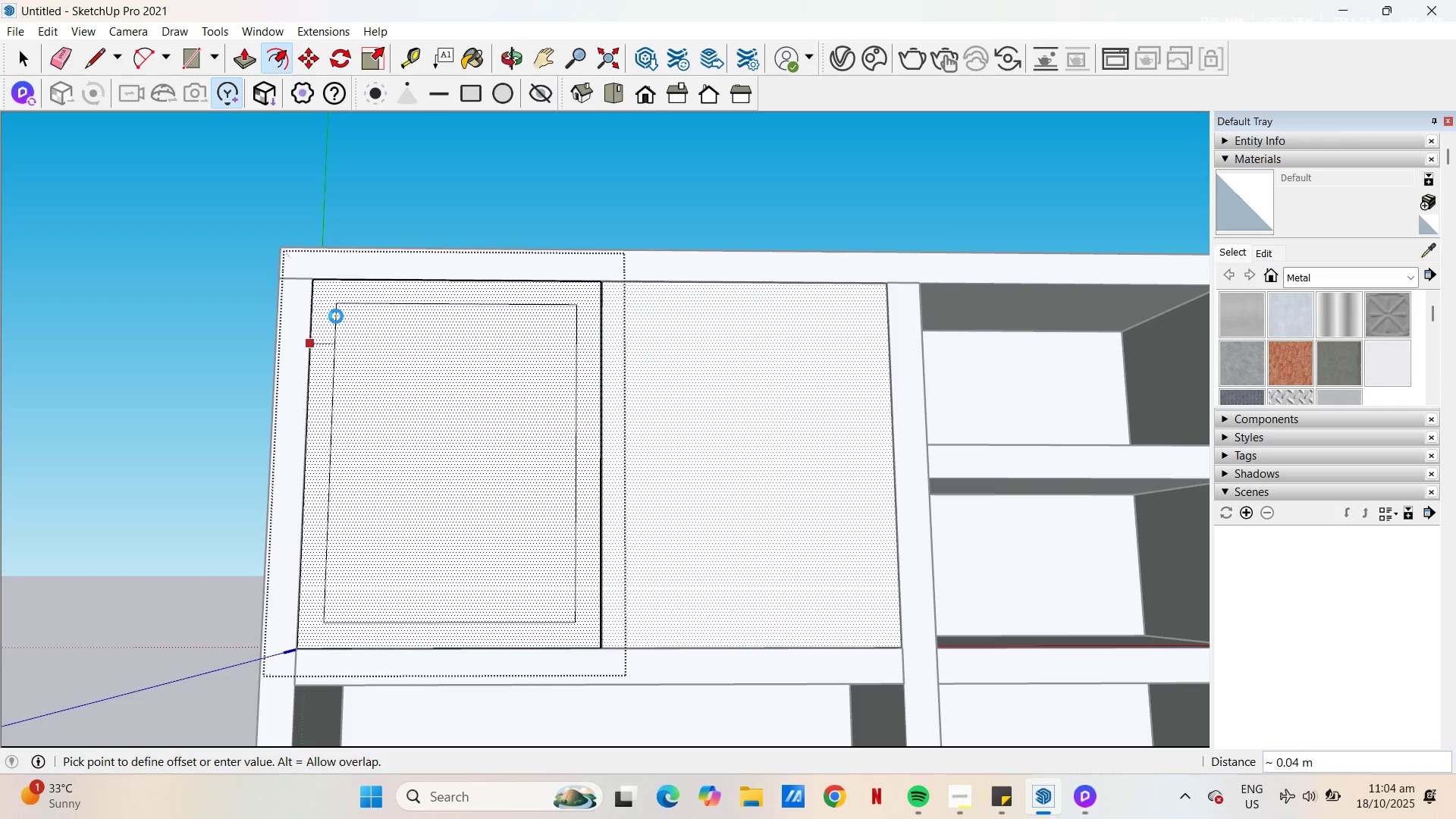 
key(Escape)
 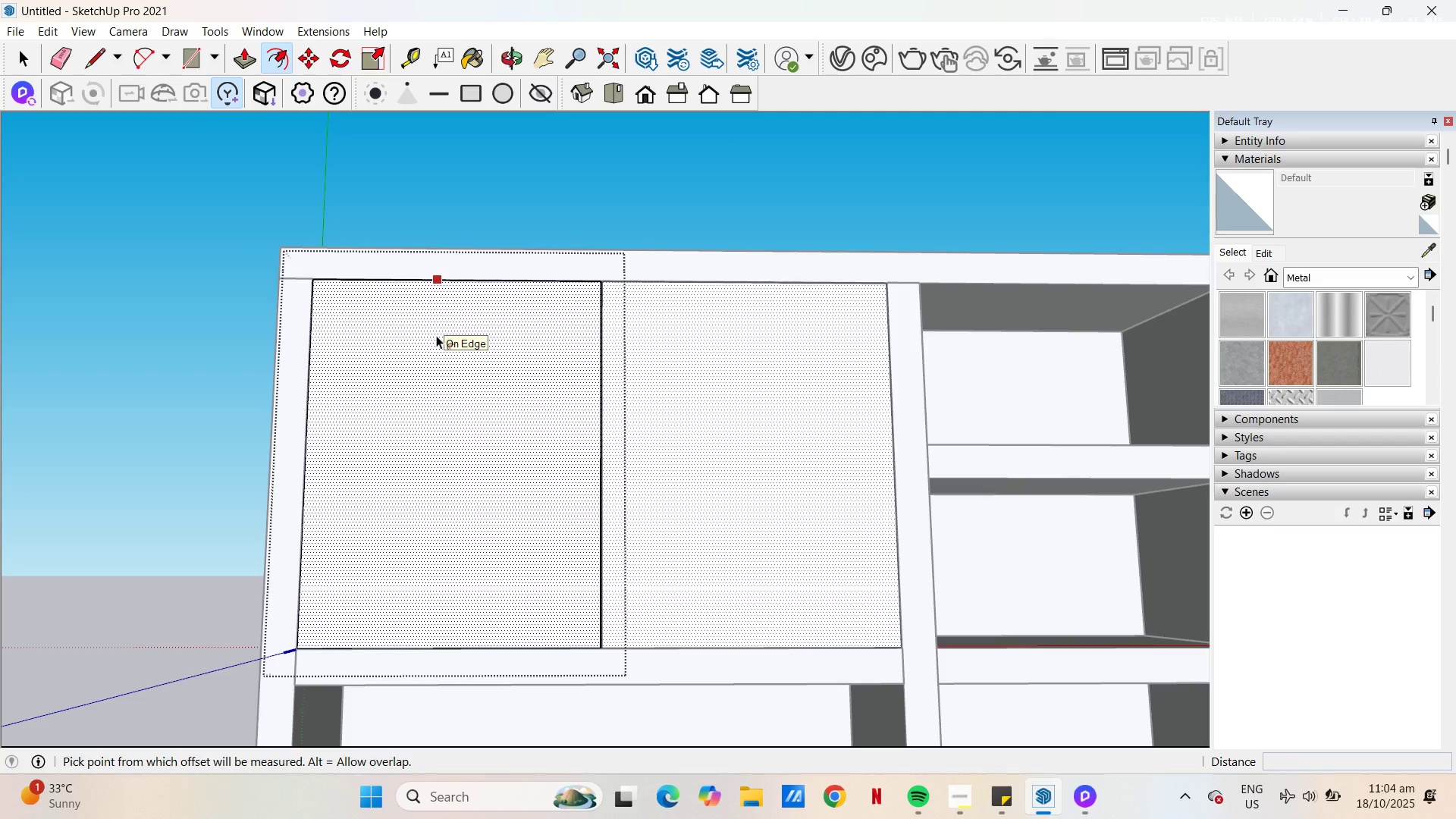 
key(T)
 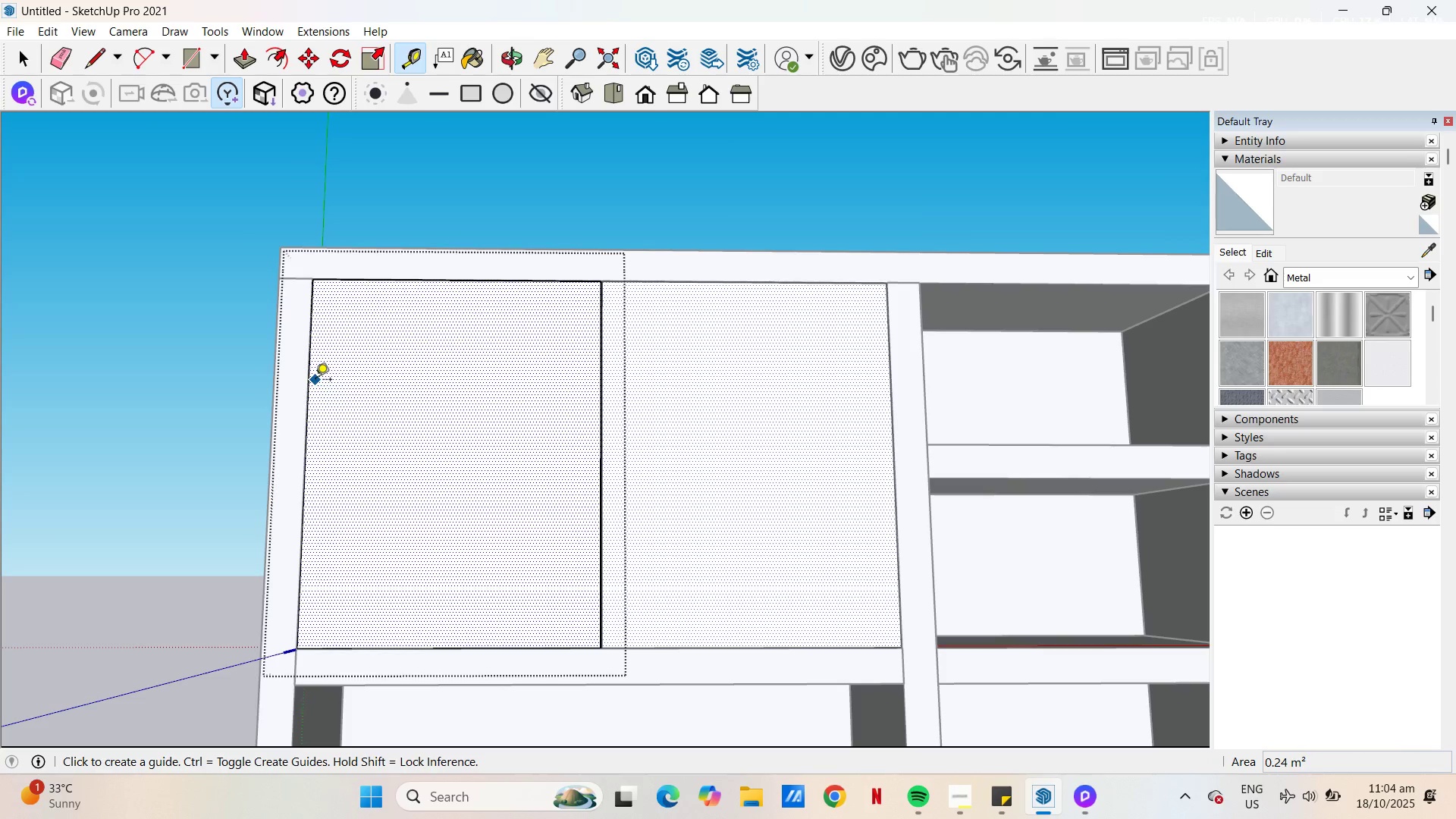 
scroll: coordinate [303, 380], scroll_direction: up, amount: 22.0
 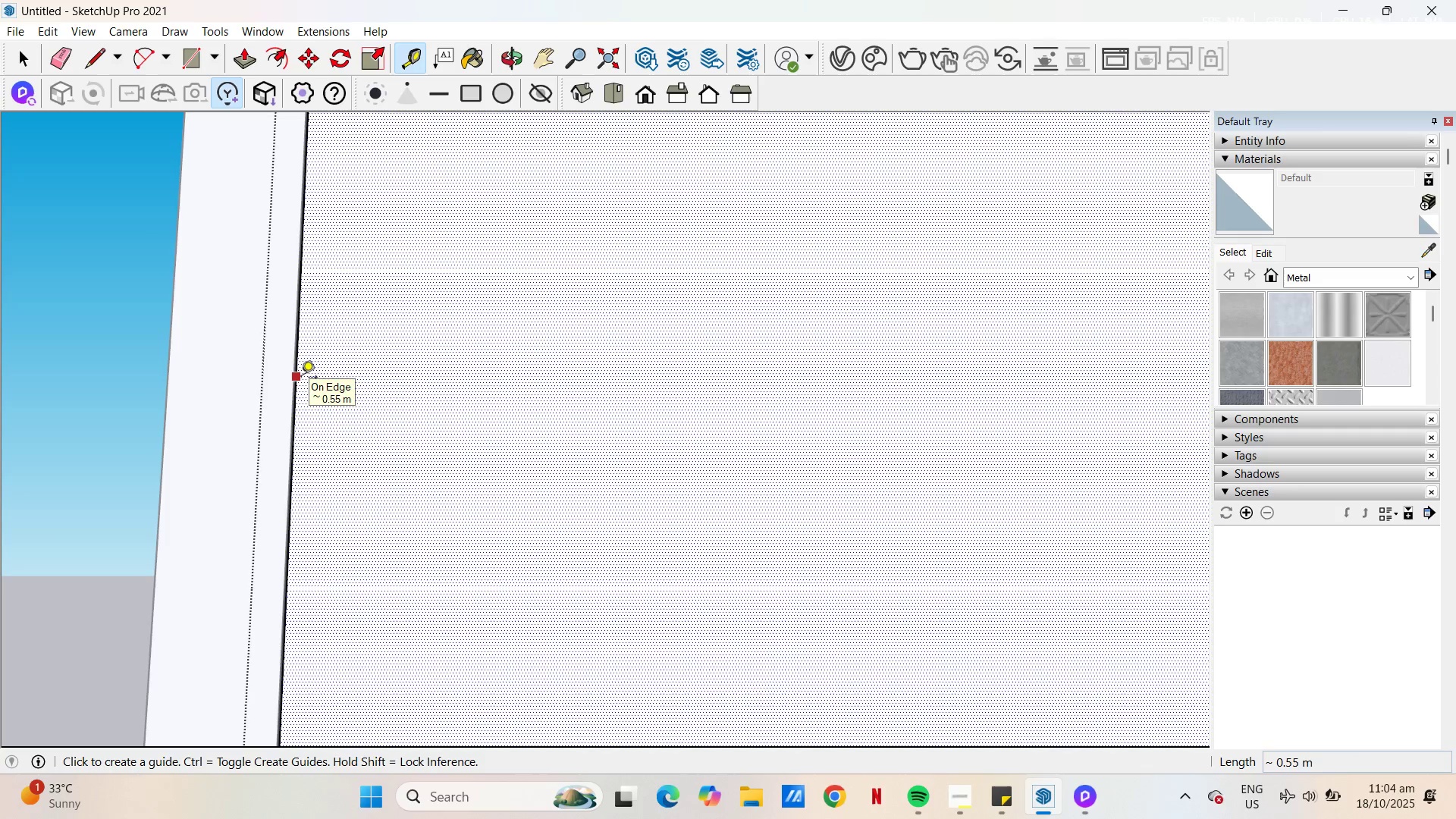 
left_click([301, 378])
 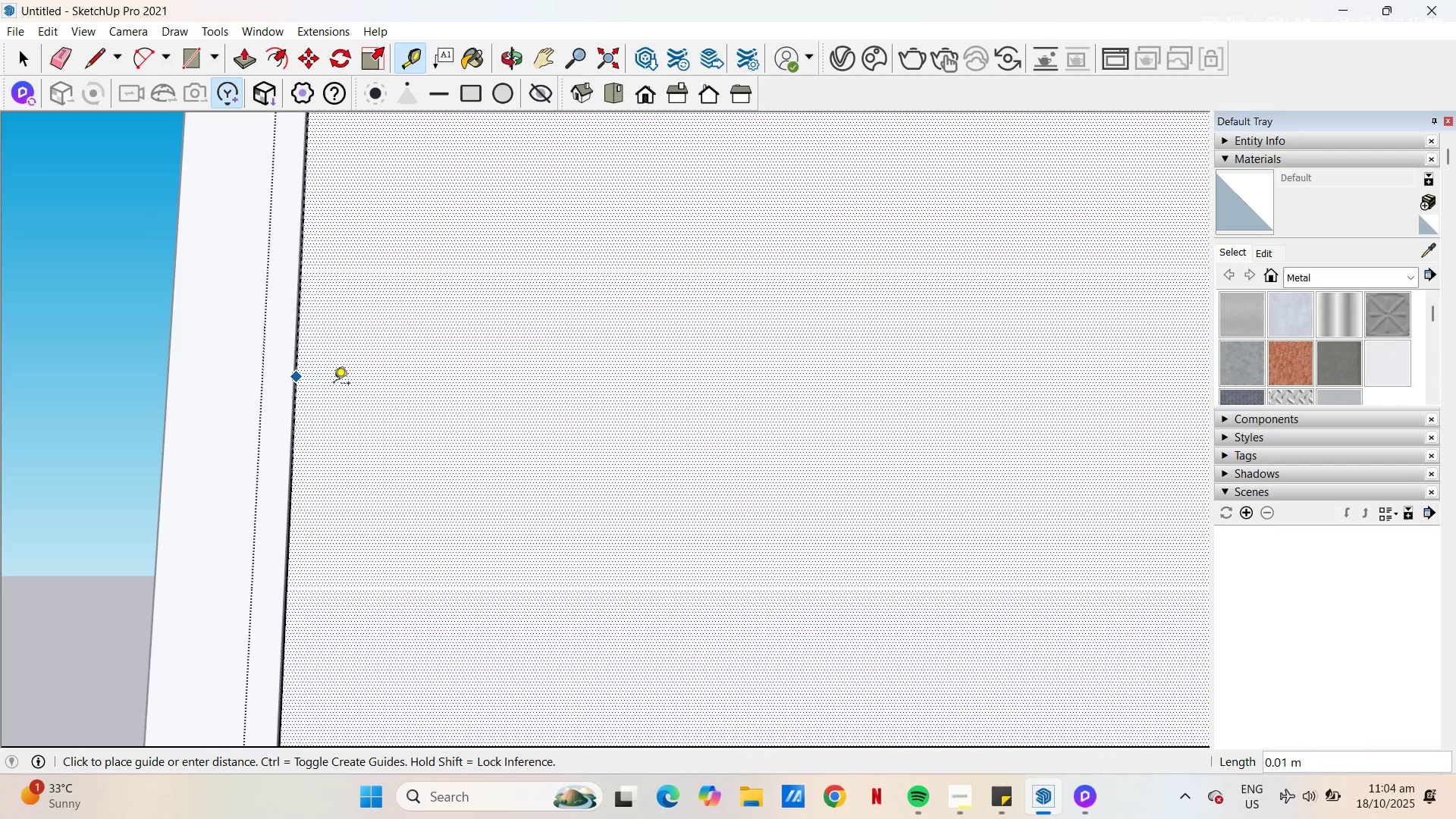 
scroll: coordinate [391, 384], scroll_direction: down, amount: 16.0
 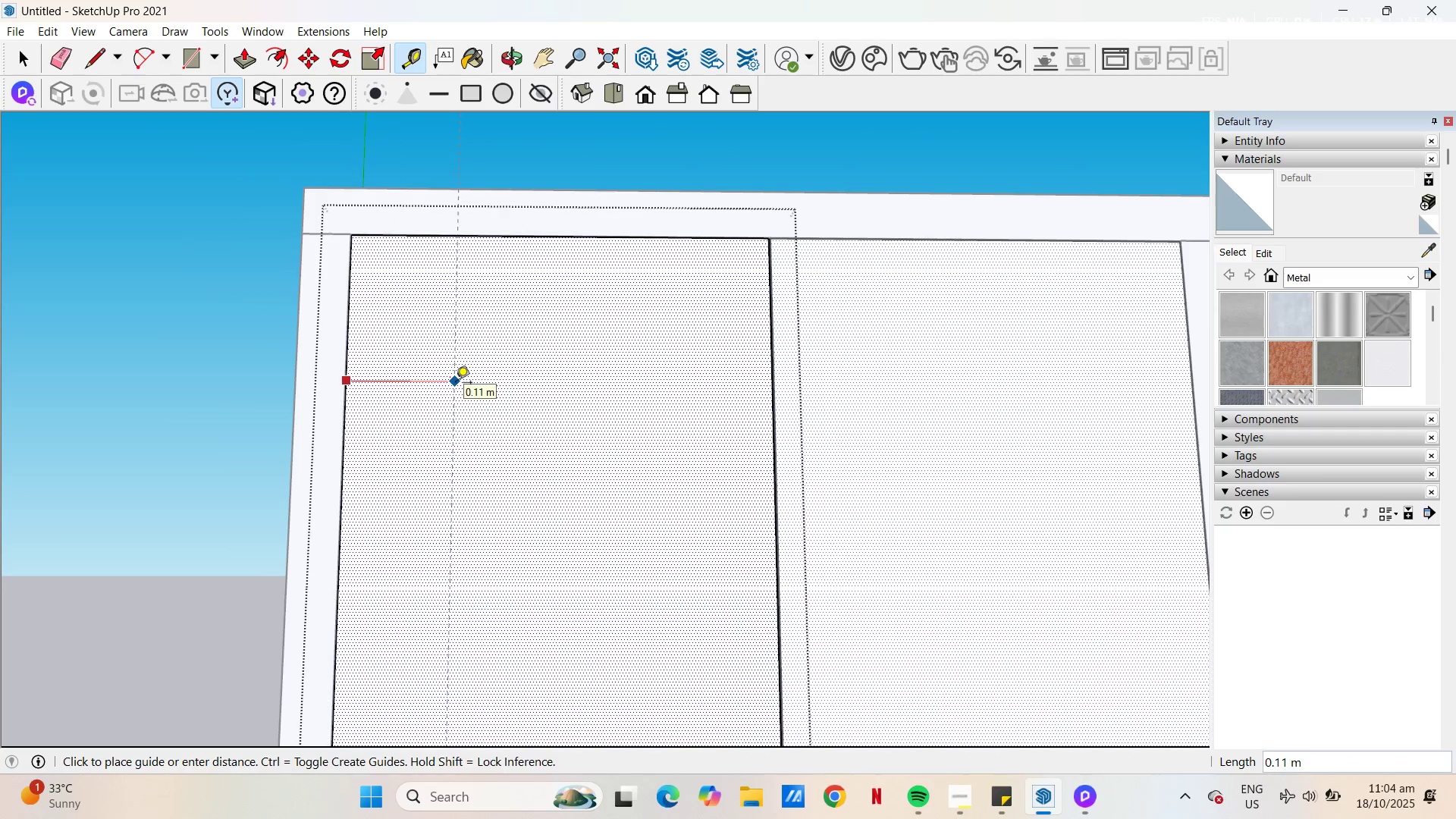 
key(NumpadDecimal)
 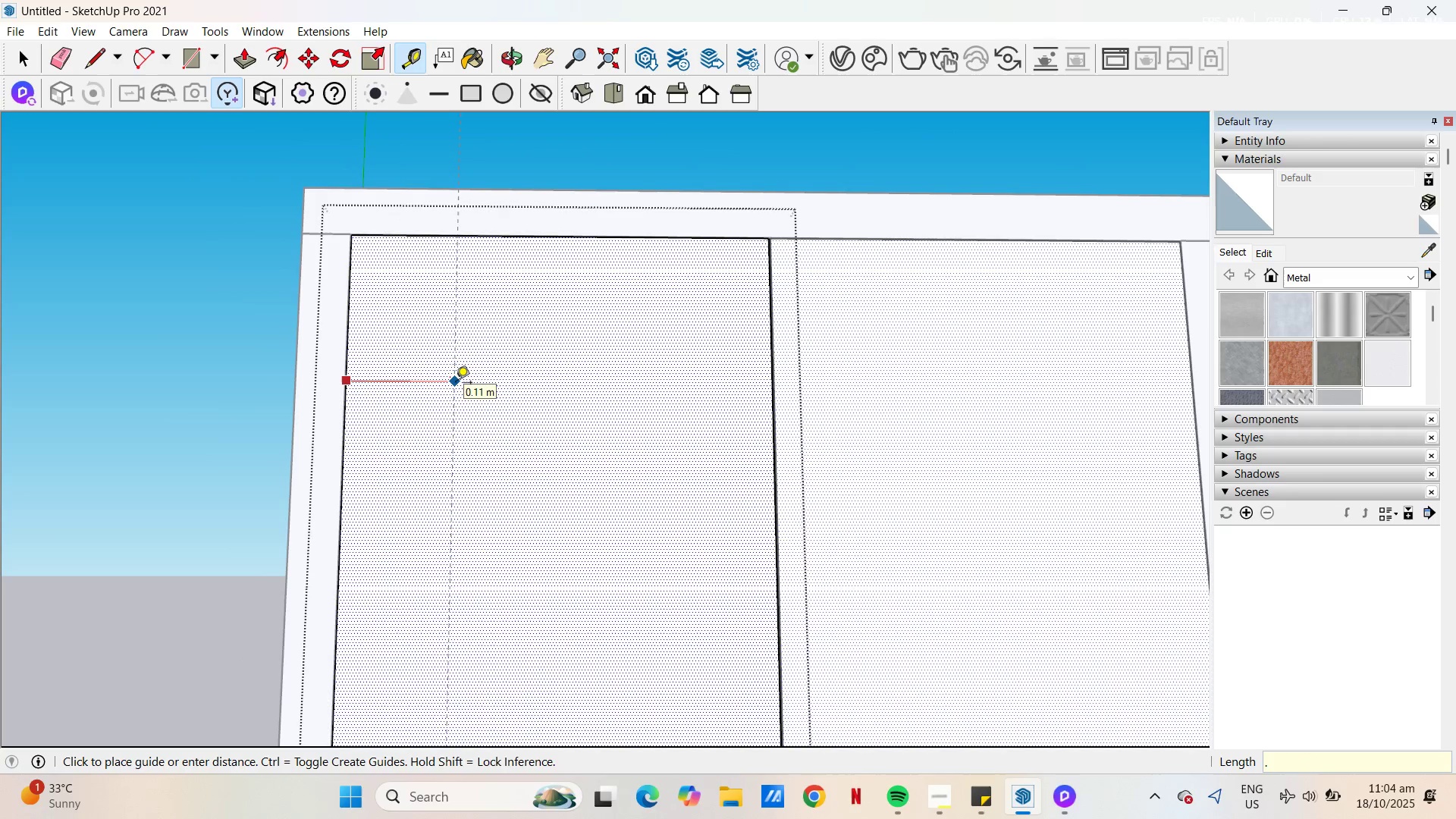 
key(Numpad1)
 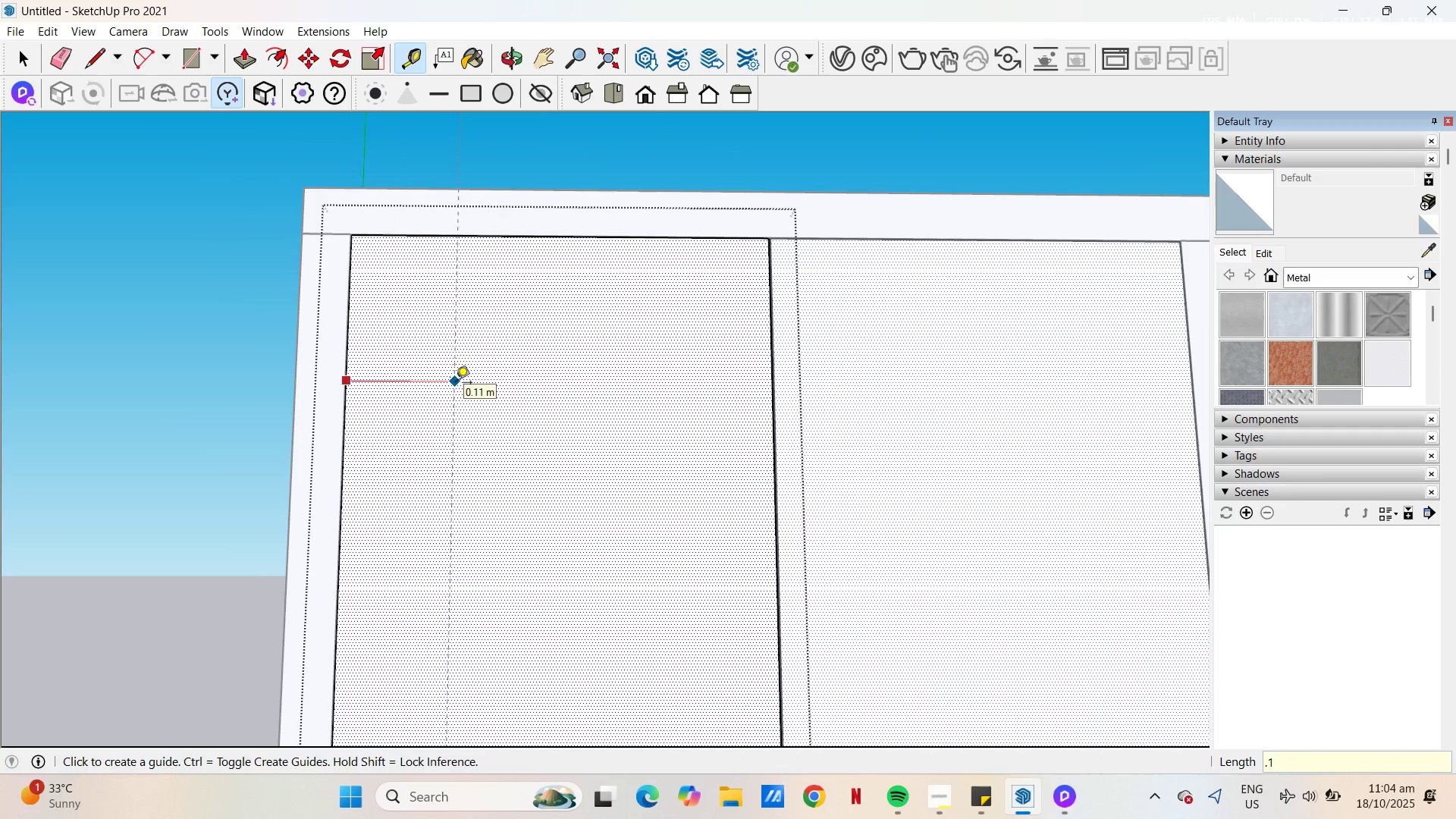 
key(NumpadEnter)
 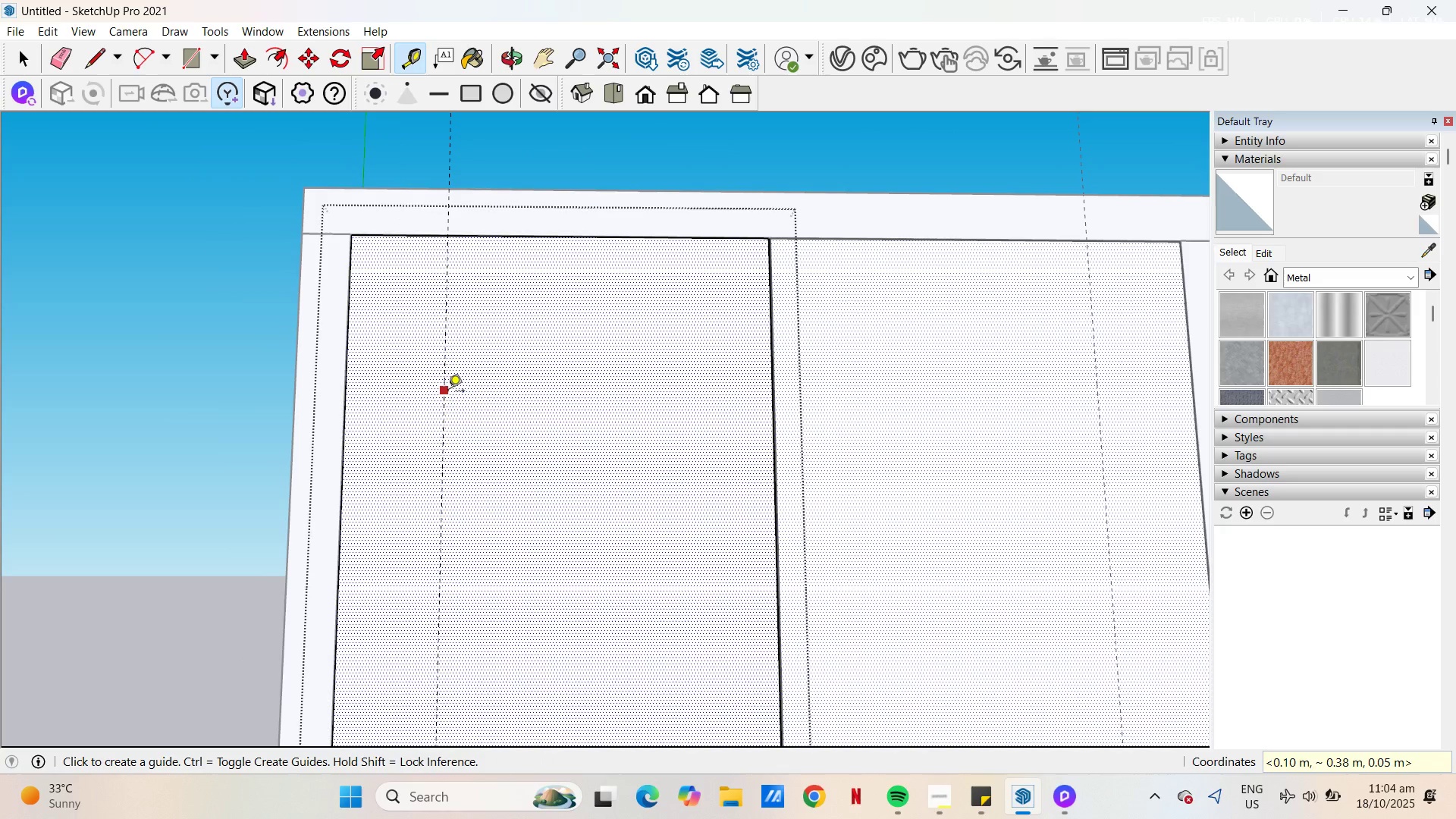 
left_click([447, 392])
 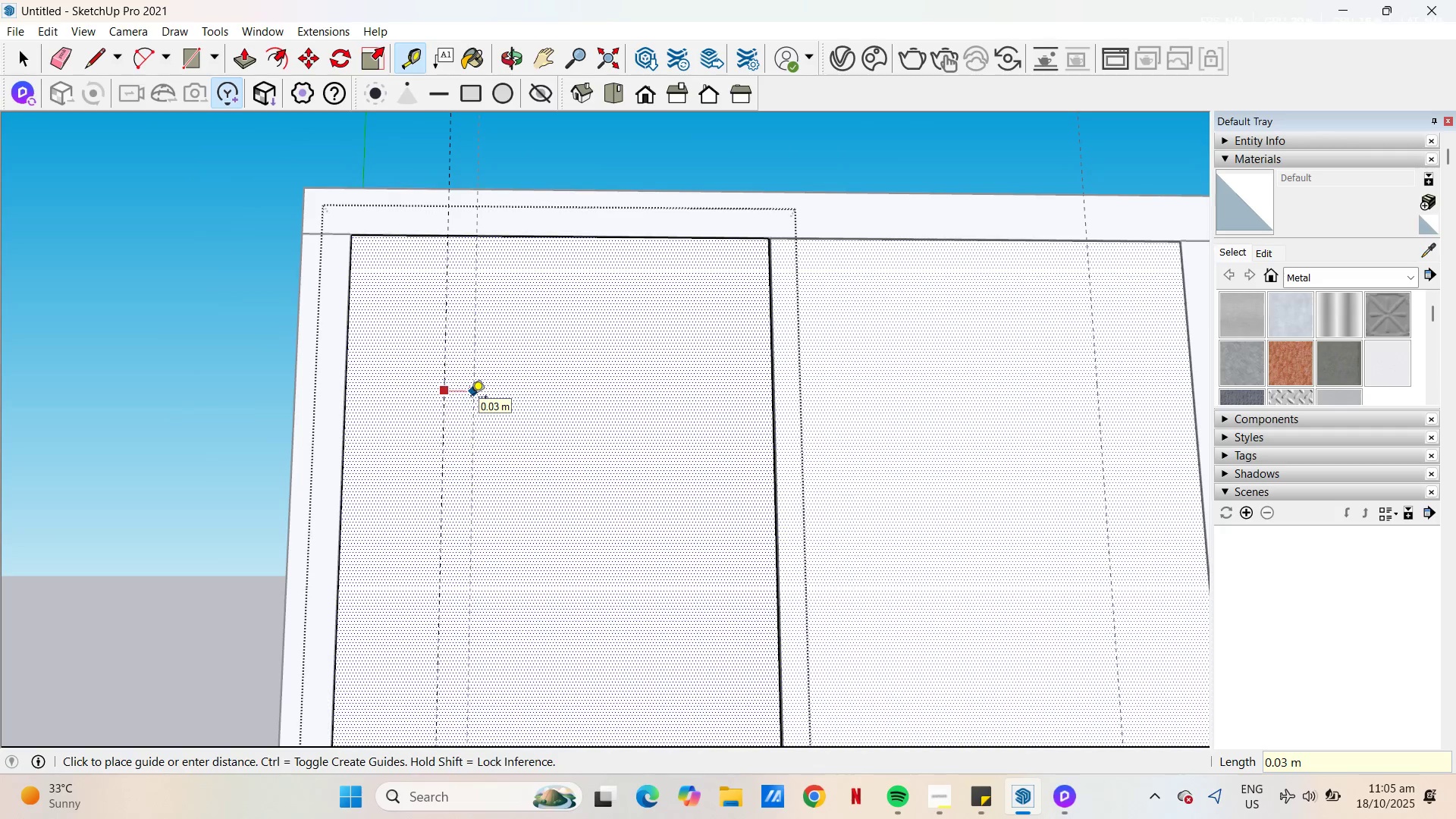 
key(NumpadDecimal)
 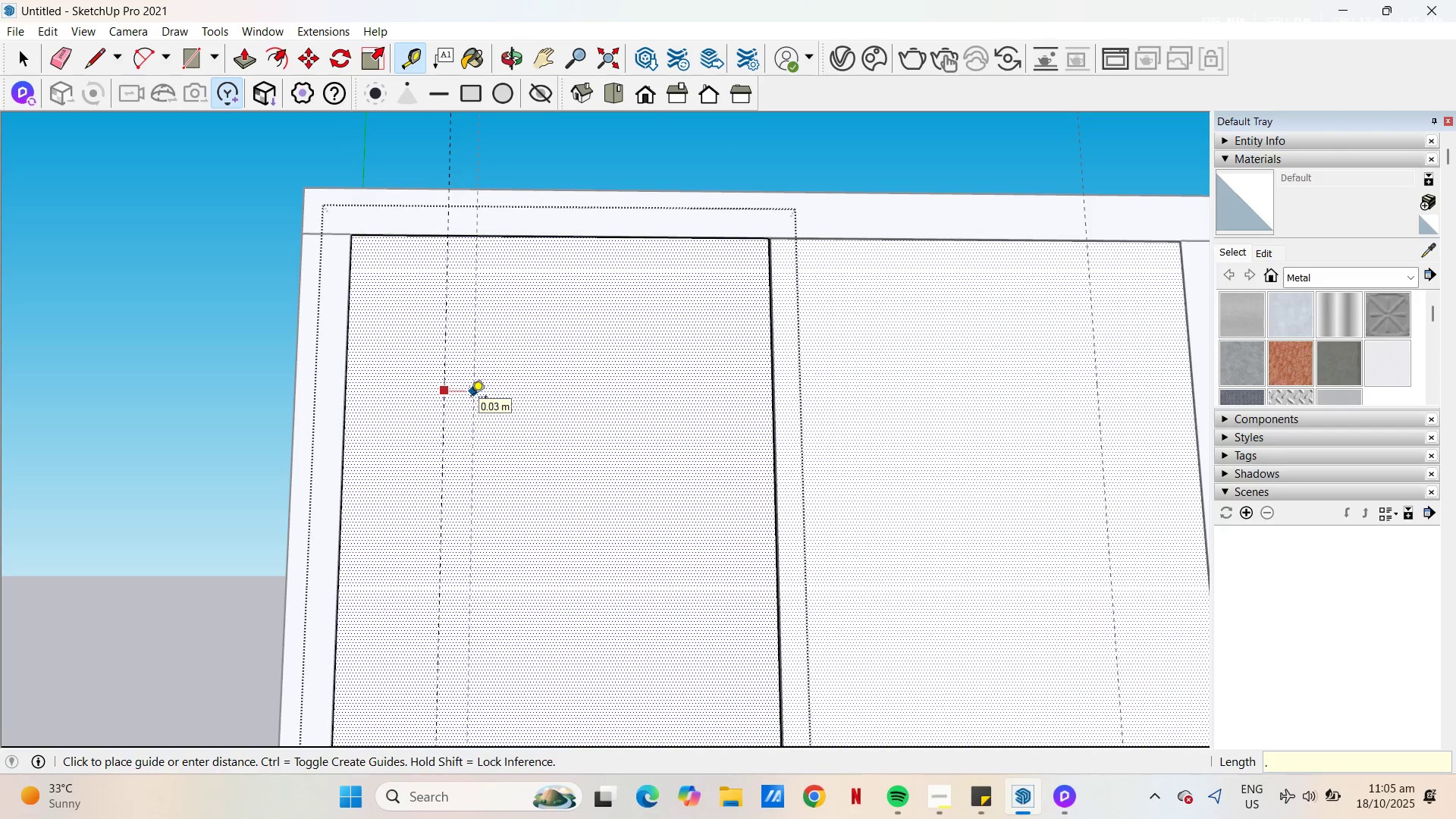 
key(Numpad0)
 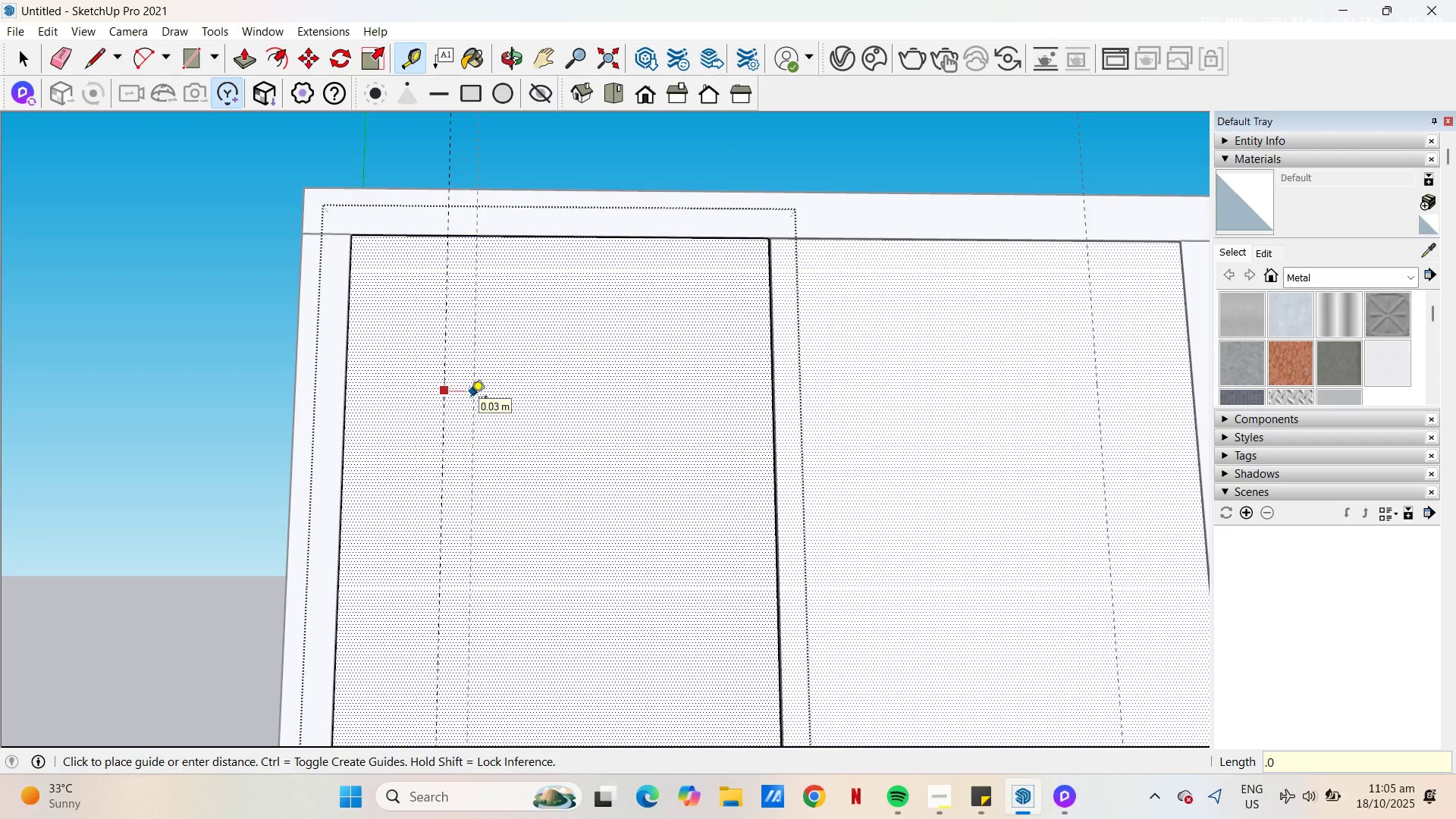 
key(Numpad0)
 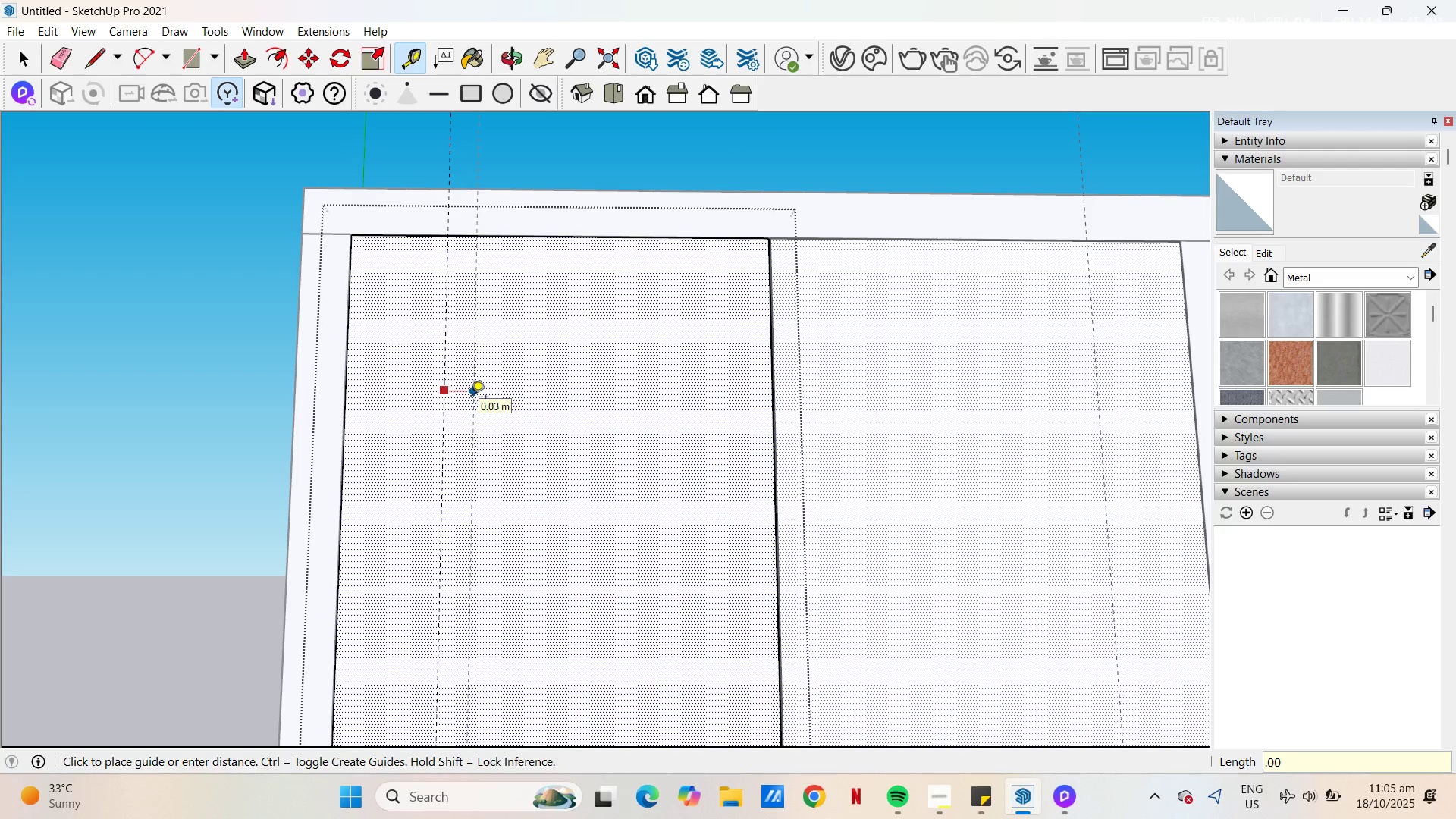 
key(Numpad3)
 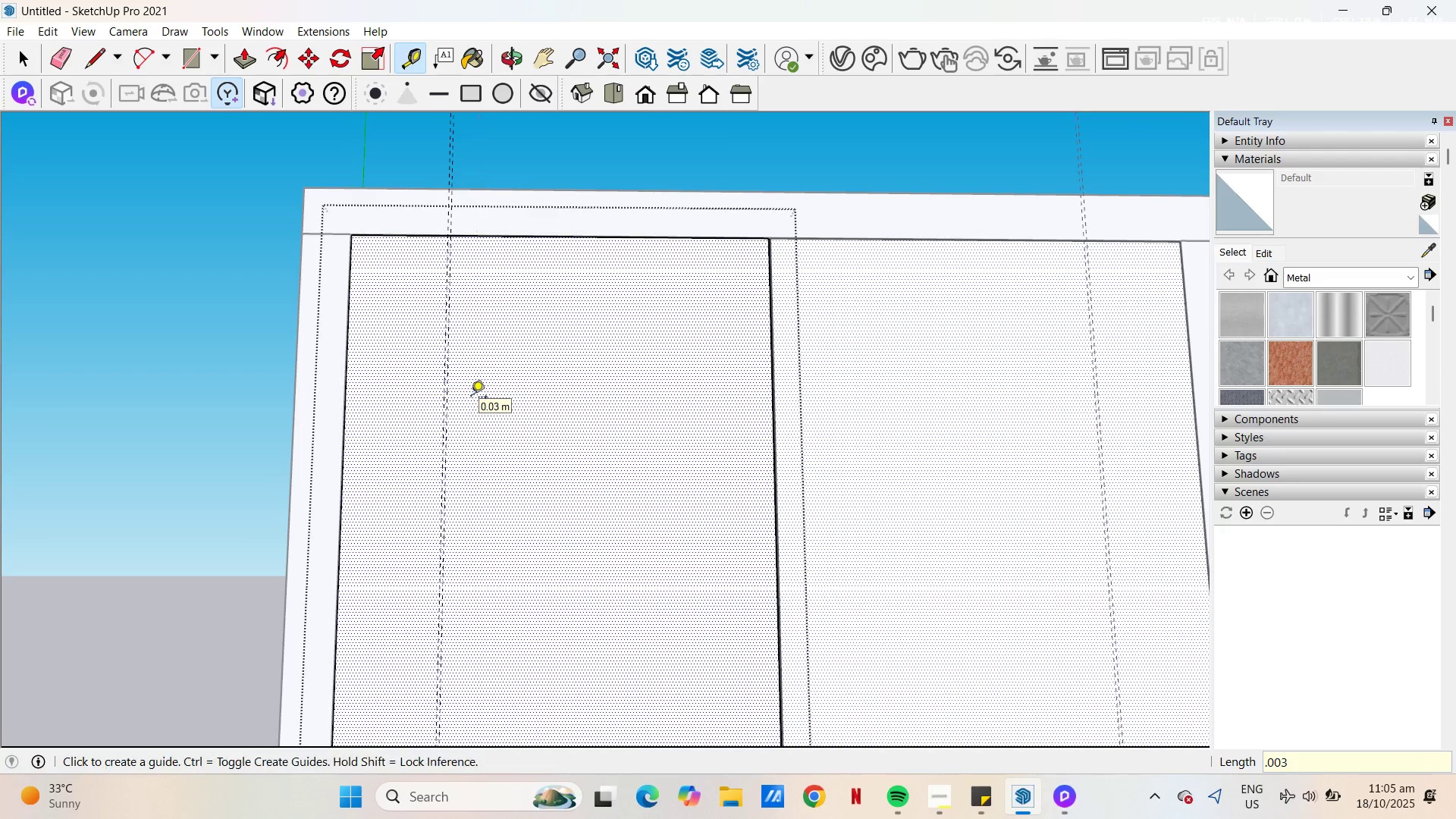 
key(NumpadEnter)
 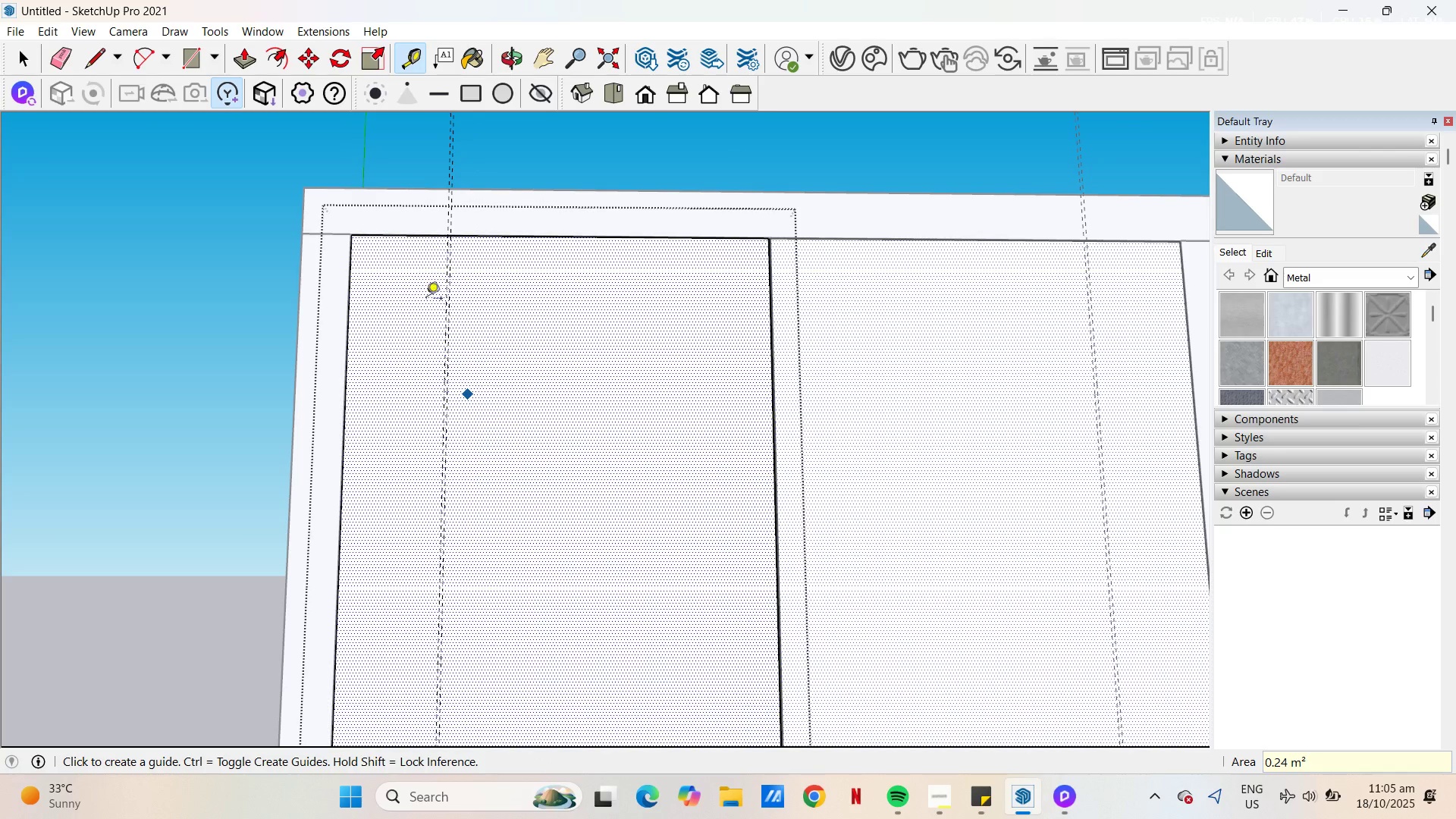 
scroll: coordinate [461, 242], scroll_direction: up, amount: 19.0
 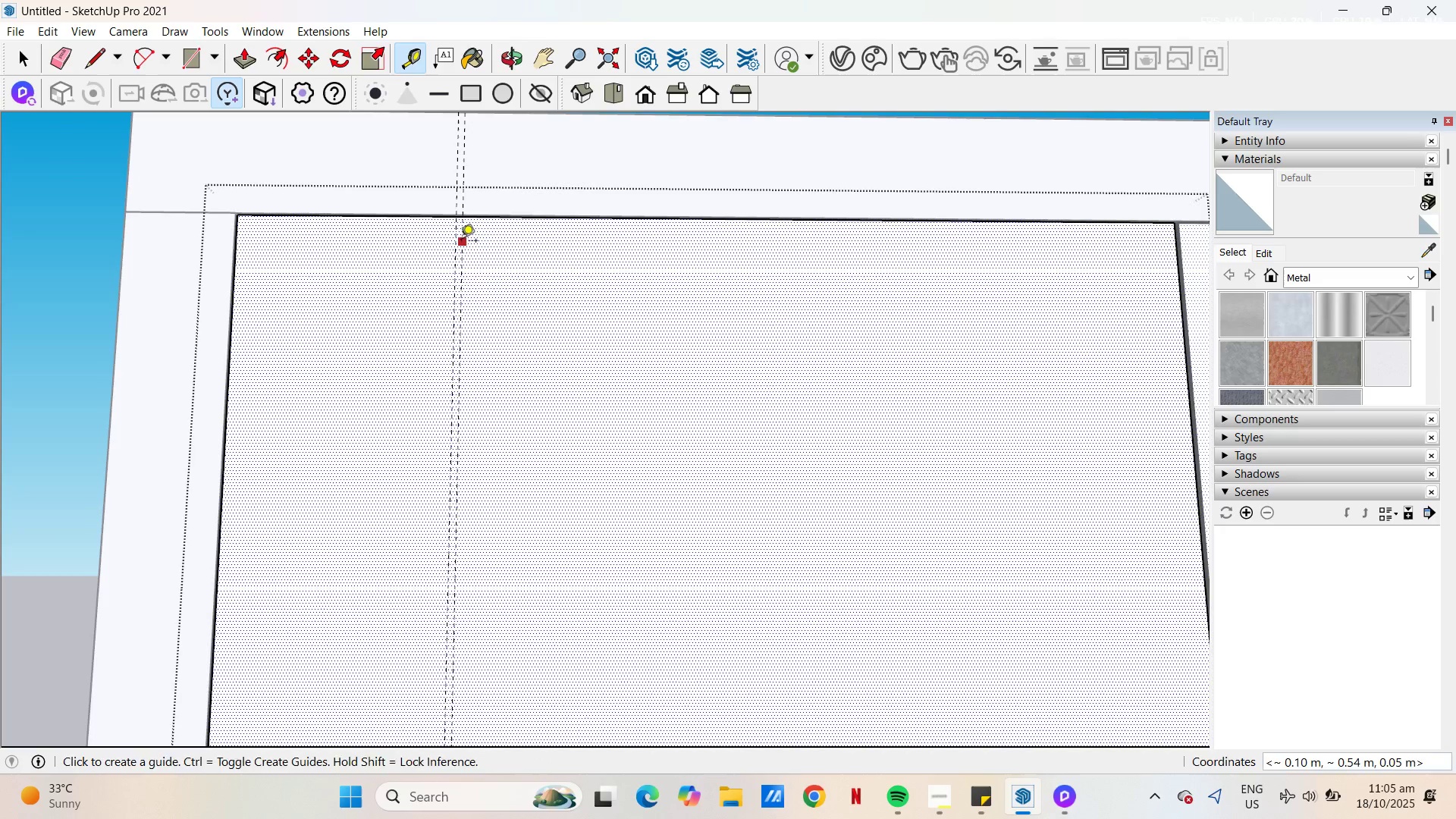 
key(R)
 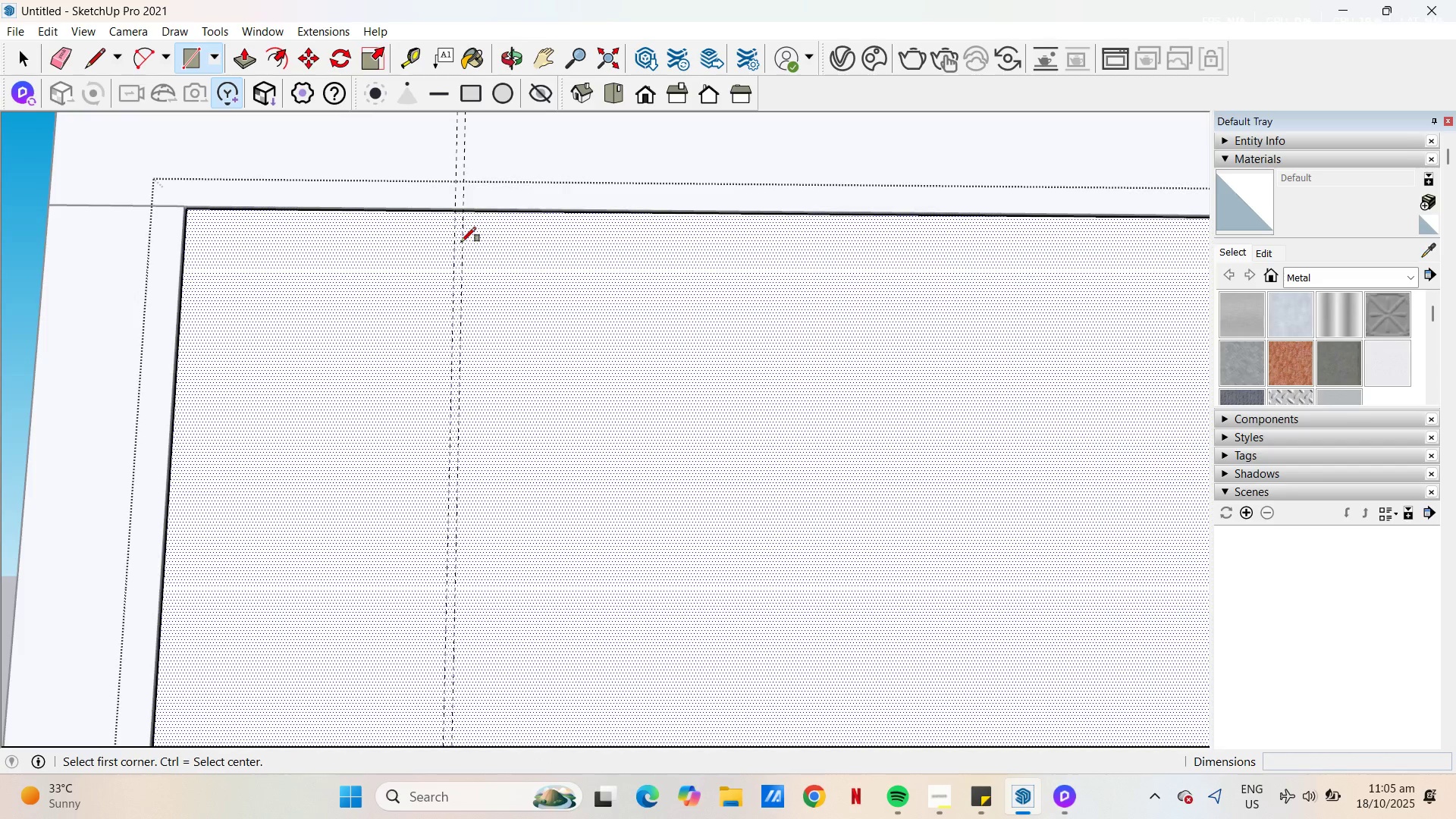 
scroll: coordinate [461, 238], scroll_direction: up, amount: 14.0
 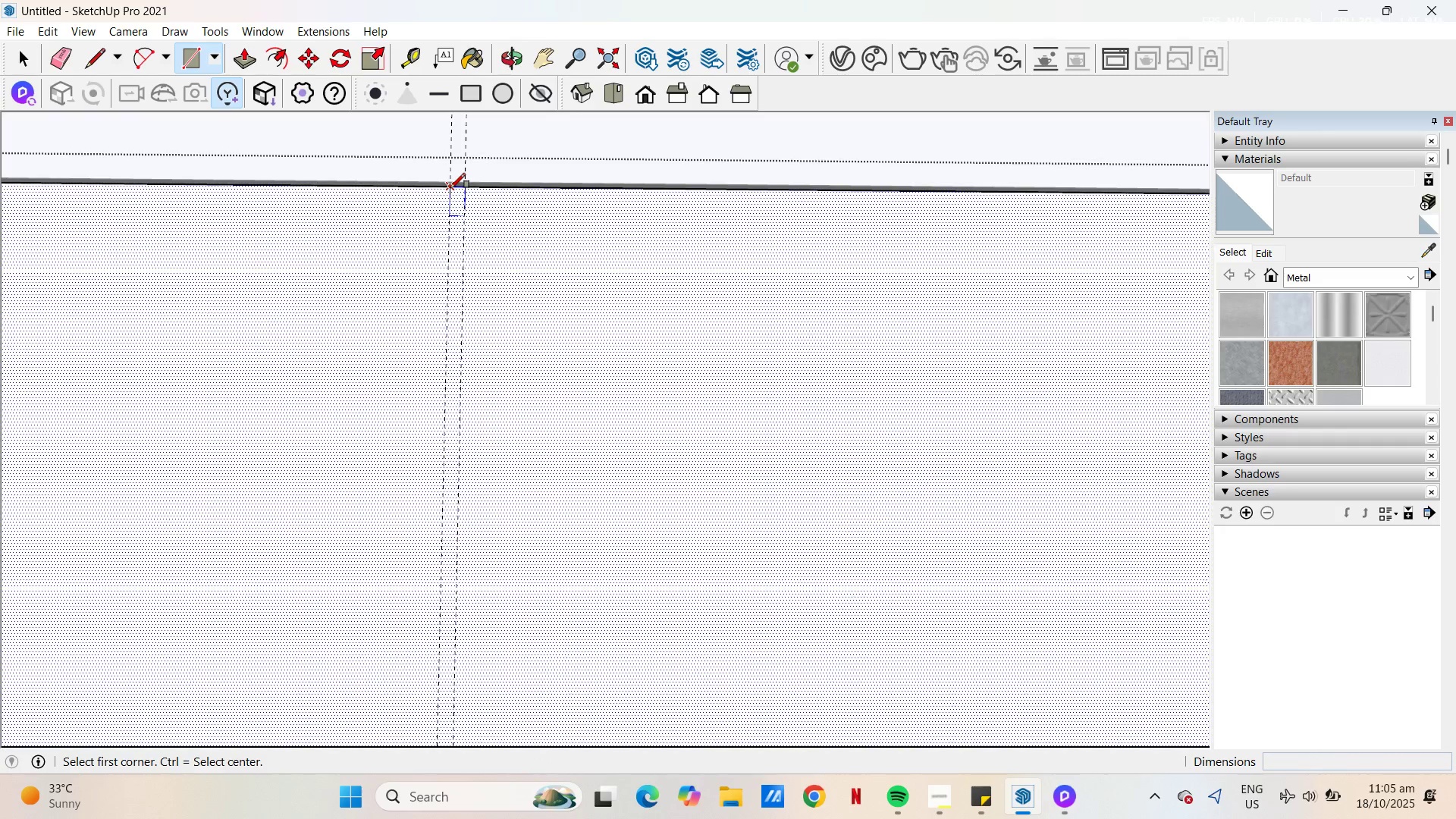 
left_click([450, 188])
 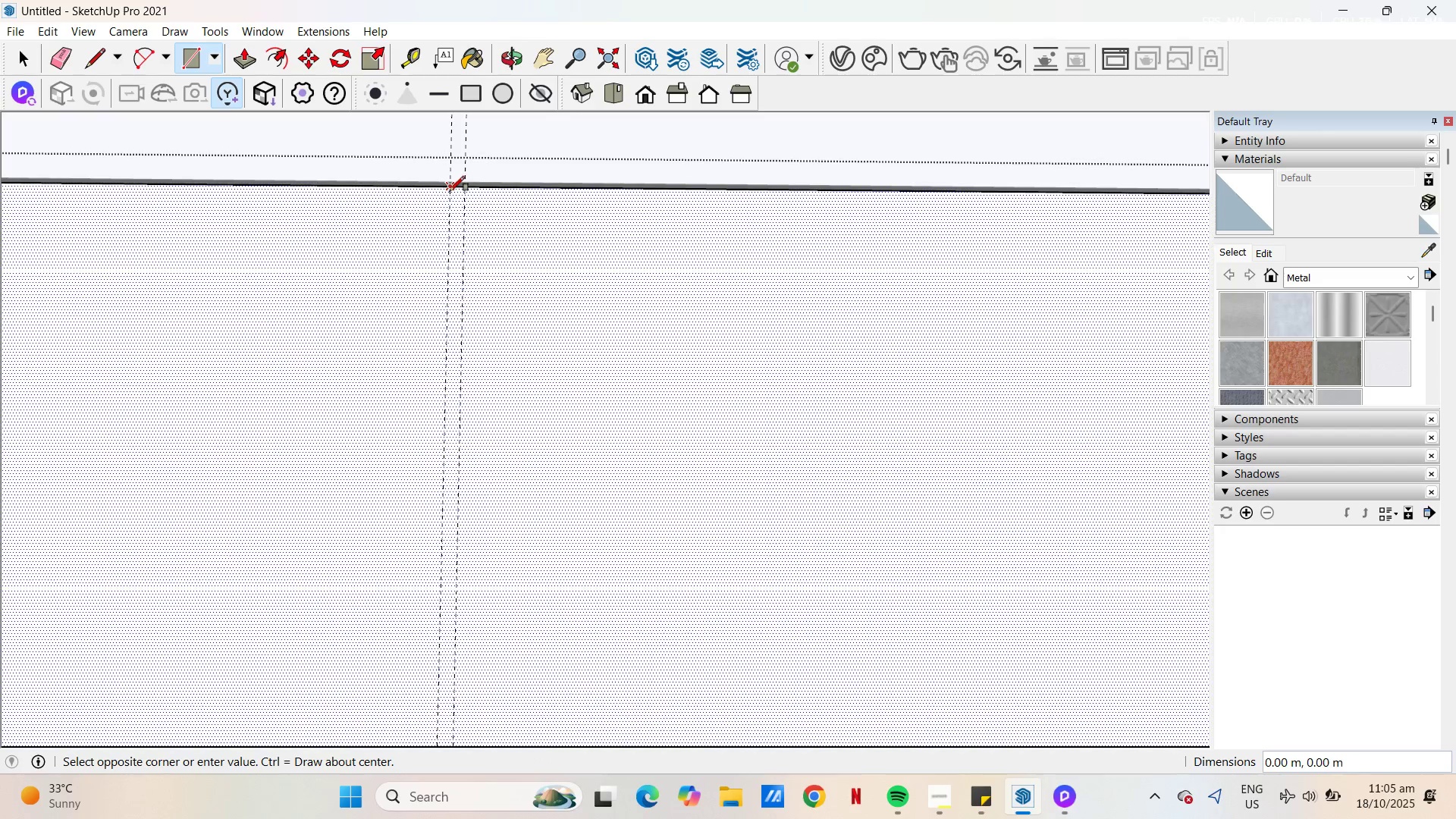 
scroll: coordinate [544, 686], scroll_direction: up, amount: 8.0
 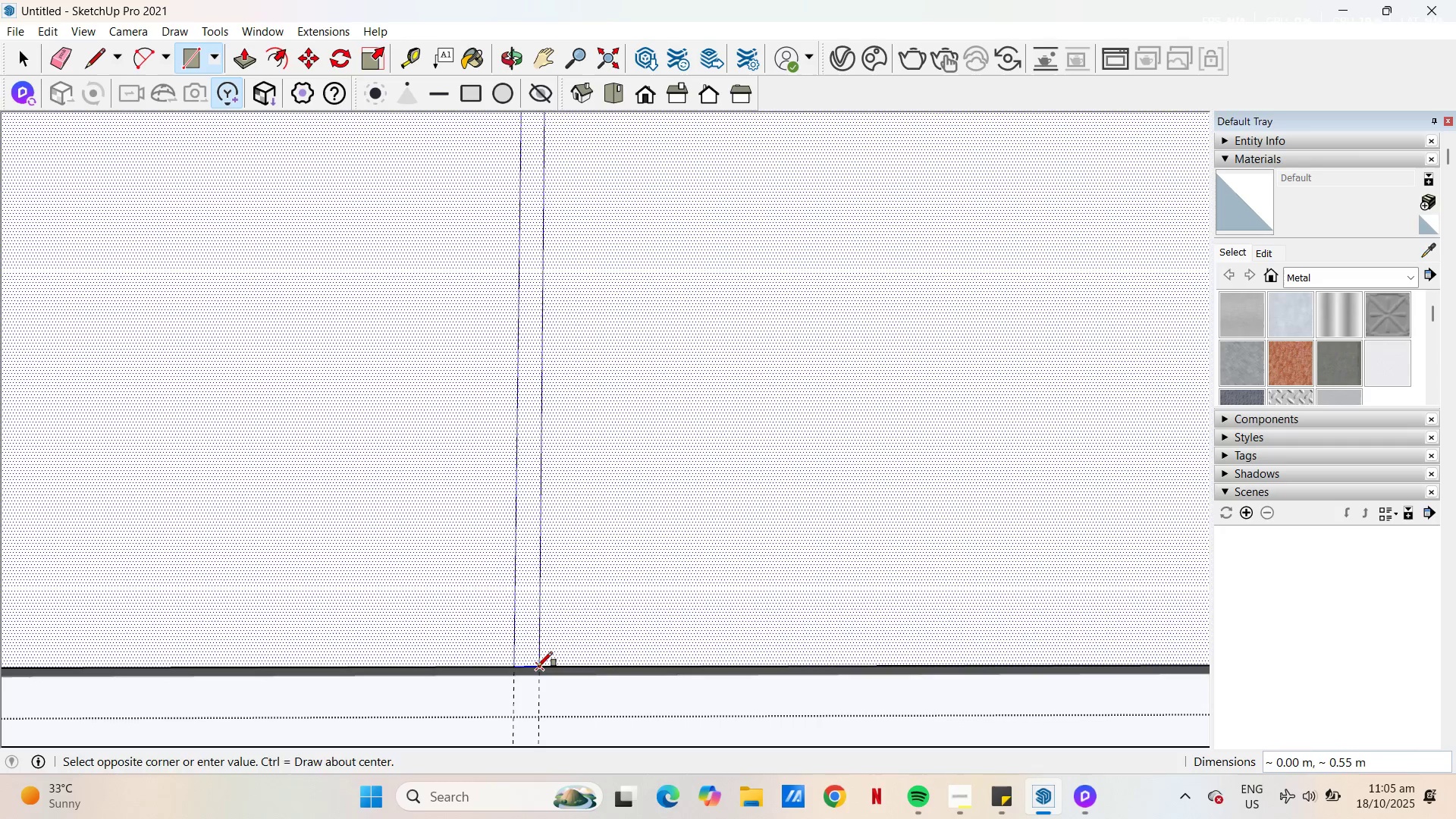 
left_click([538, 667])
 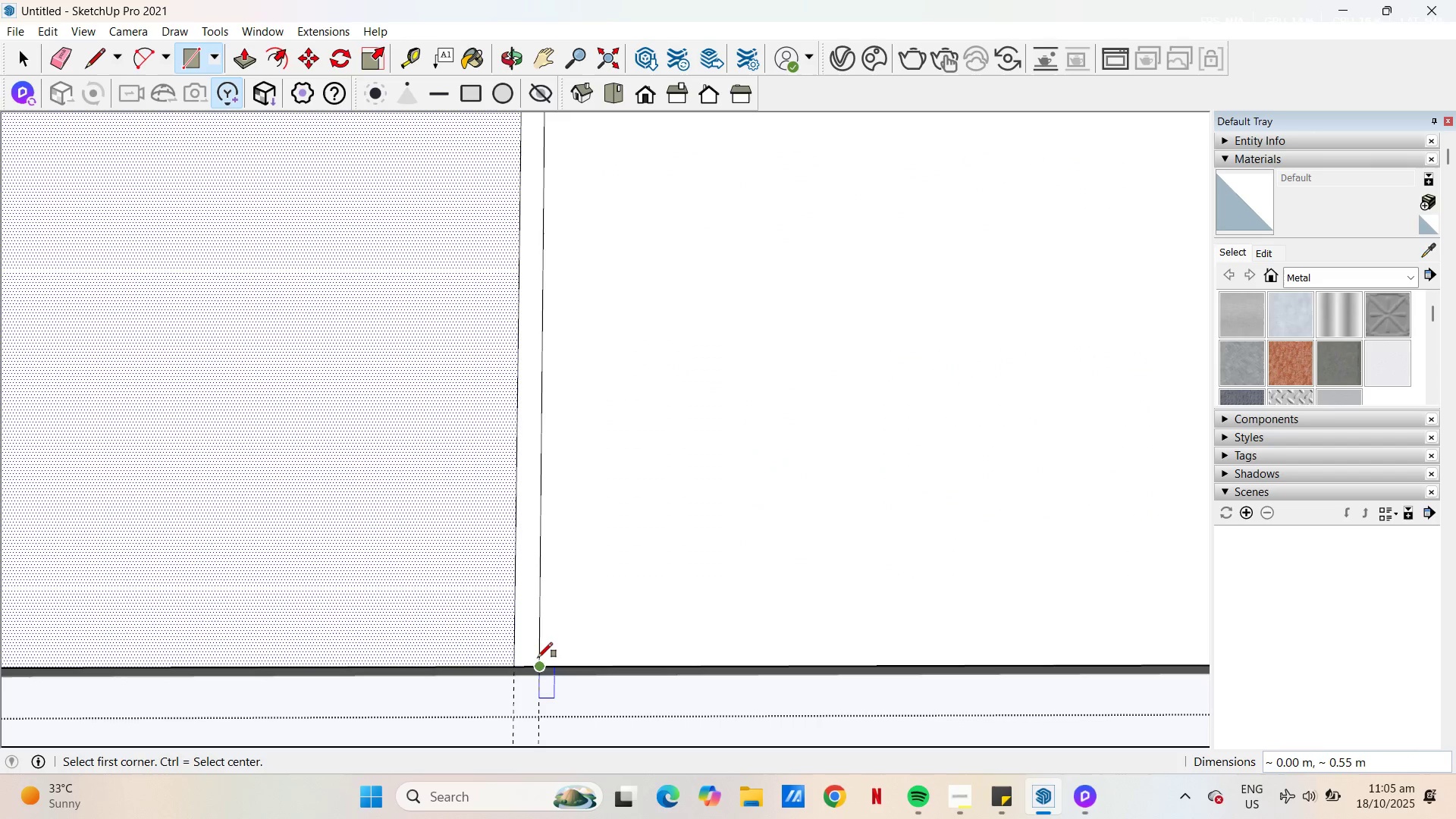 
key(P)
 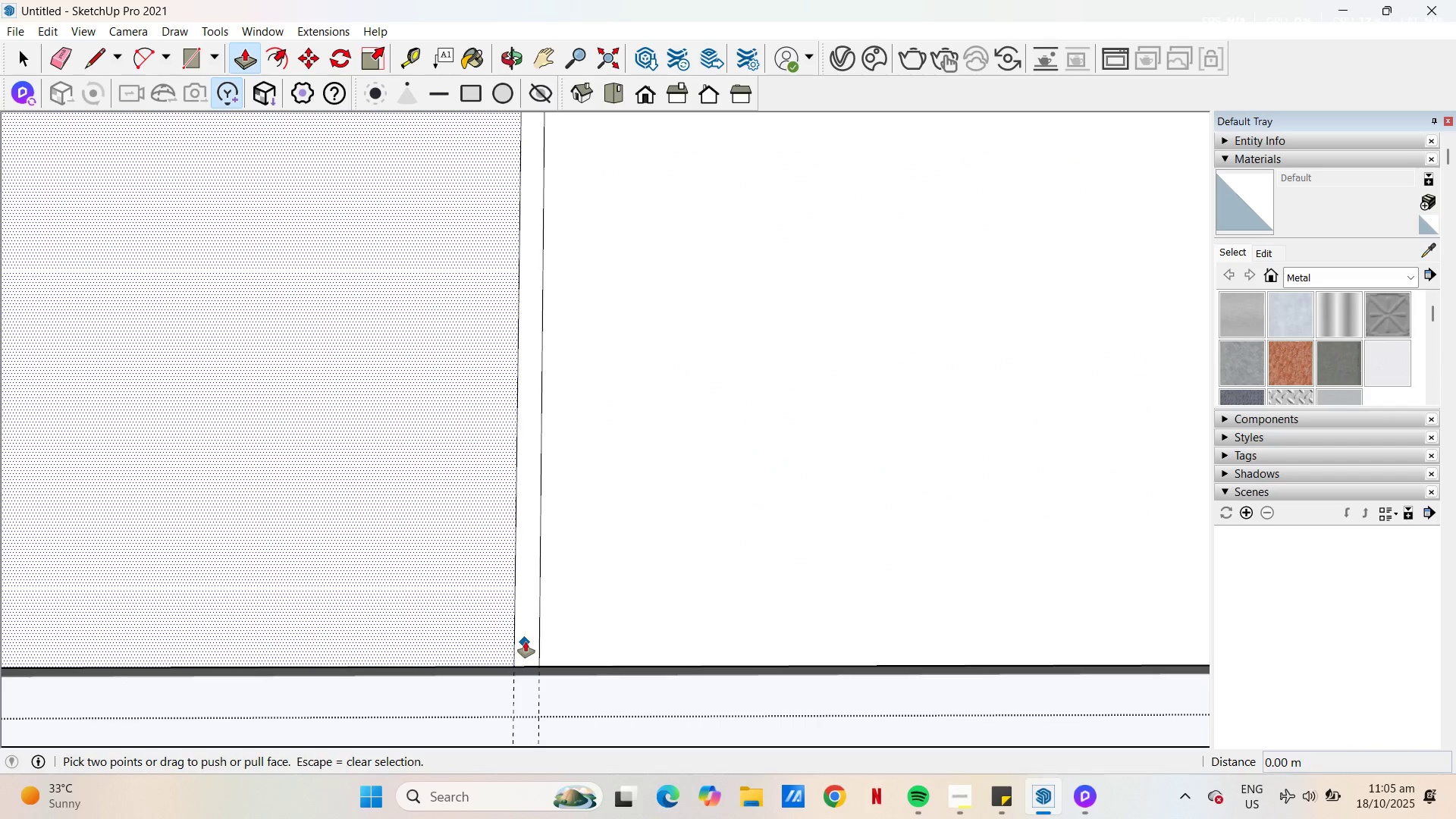 
key(Space)
 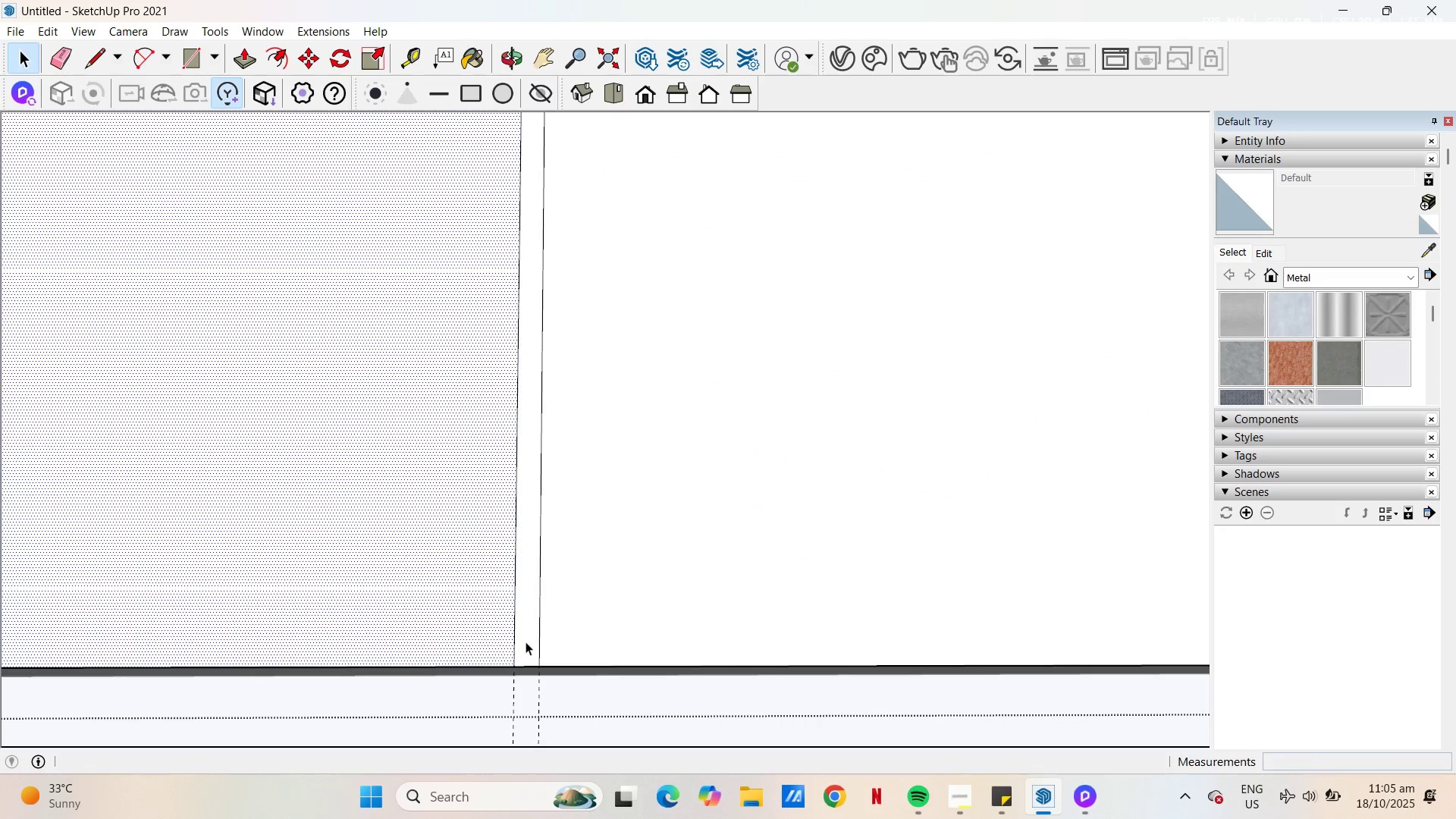 
left_click([526, 642])
 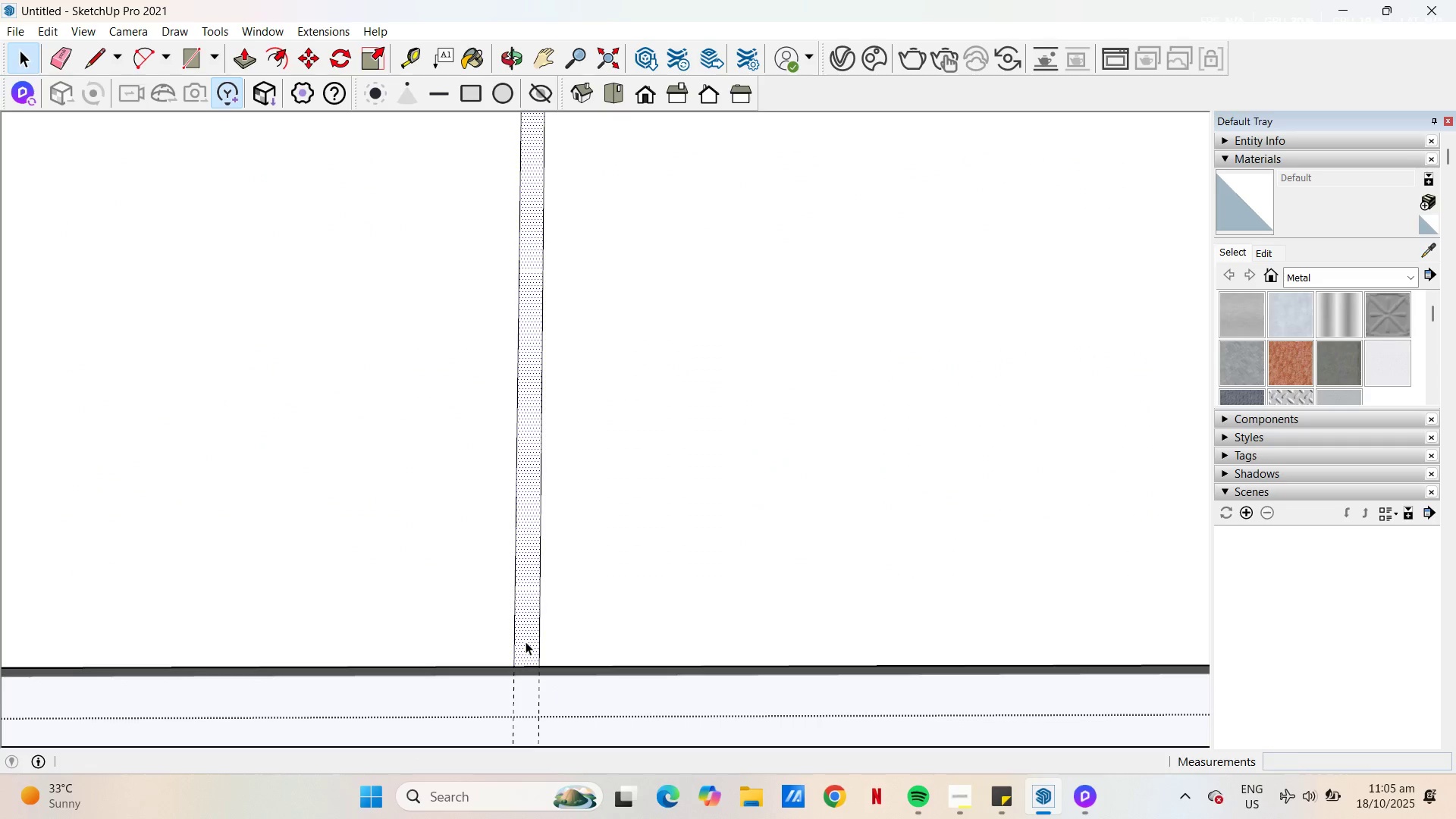 
type(PM)
 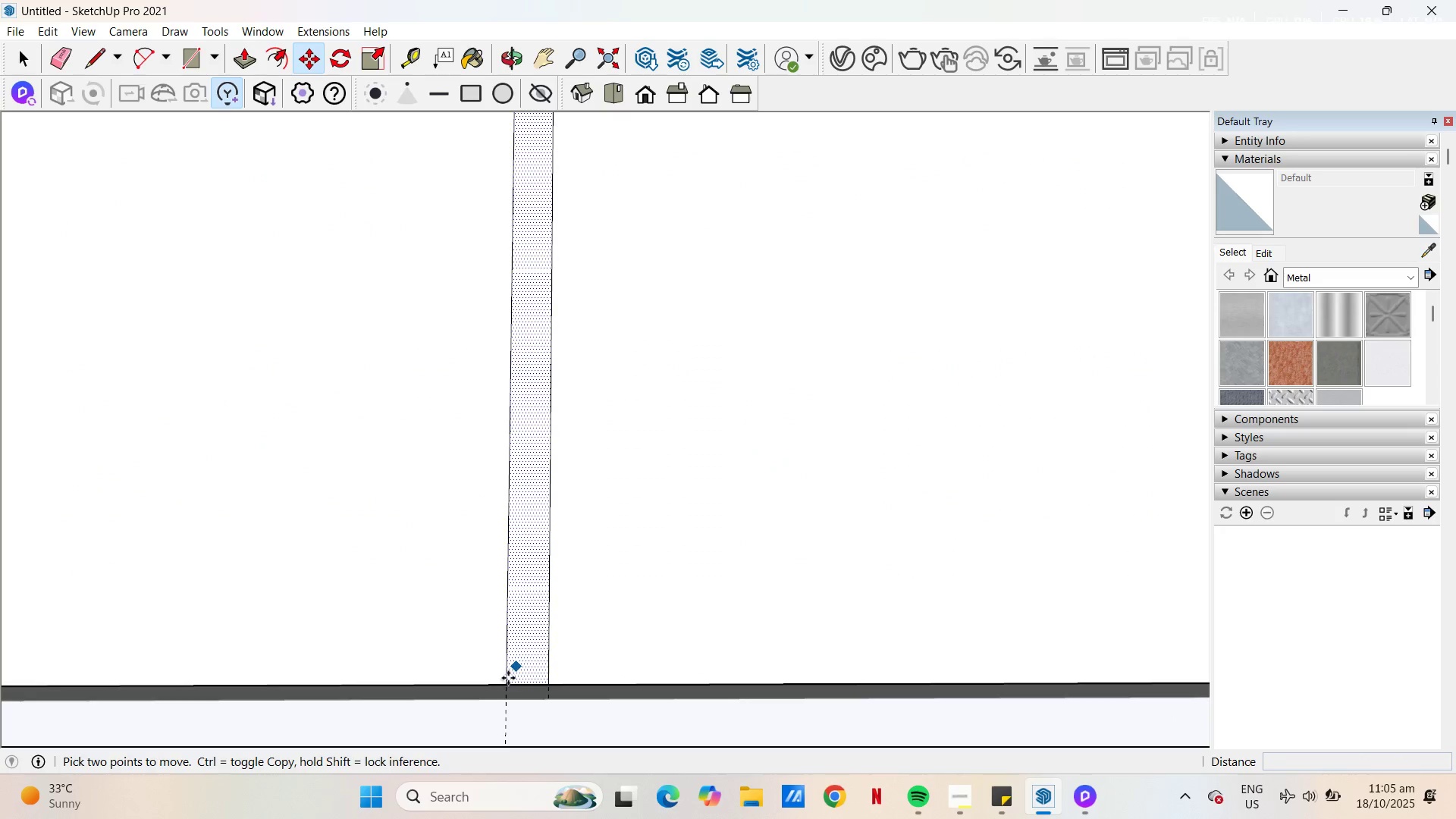 
scroll: coordinate [526, 642], scroll_direction: up, amount: 6.0
 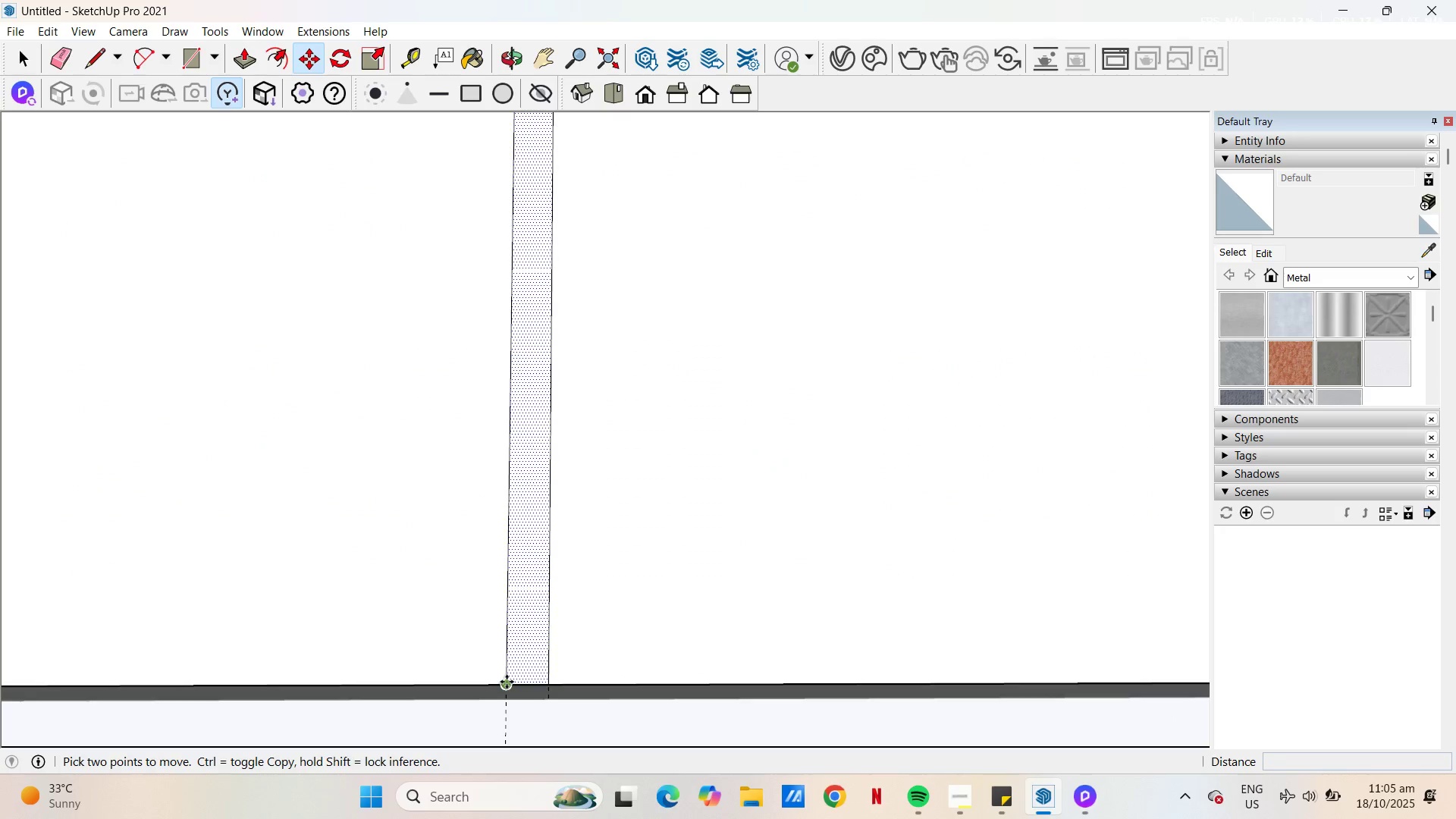 
left_click([507, 682])
 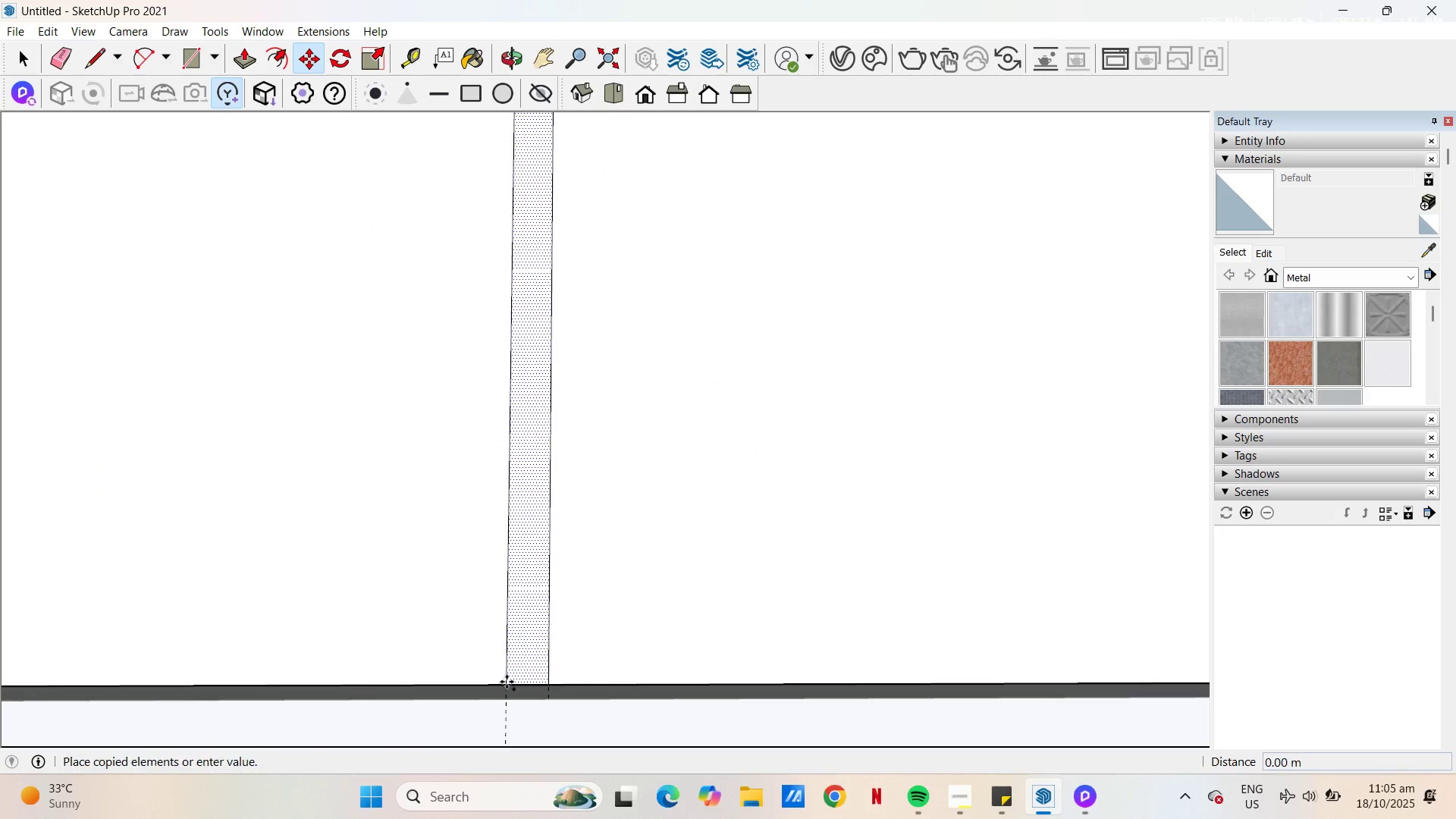 
key(Control+ControlLeft)
 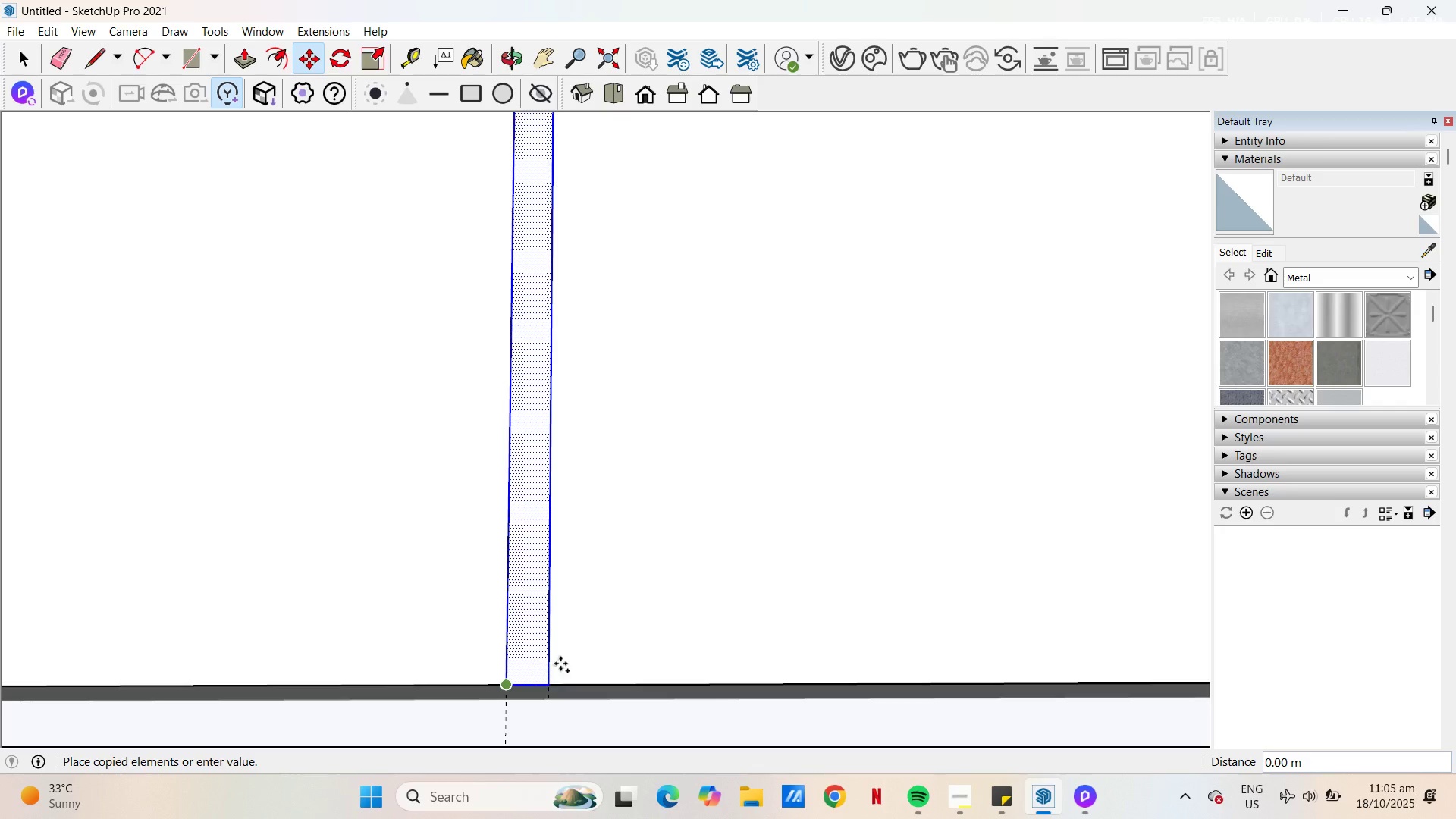 
scroll: coordinate [629, 667], scroll_direction: down, amount: 6.0
 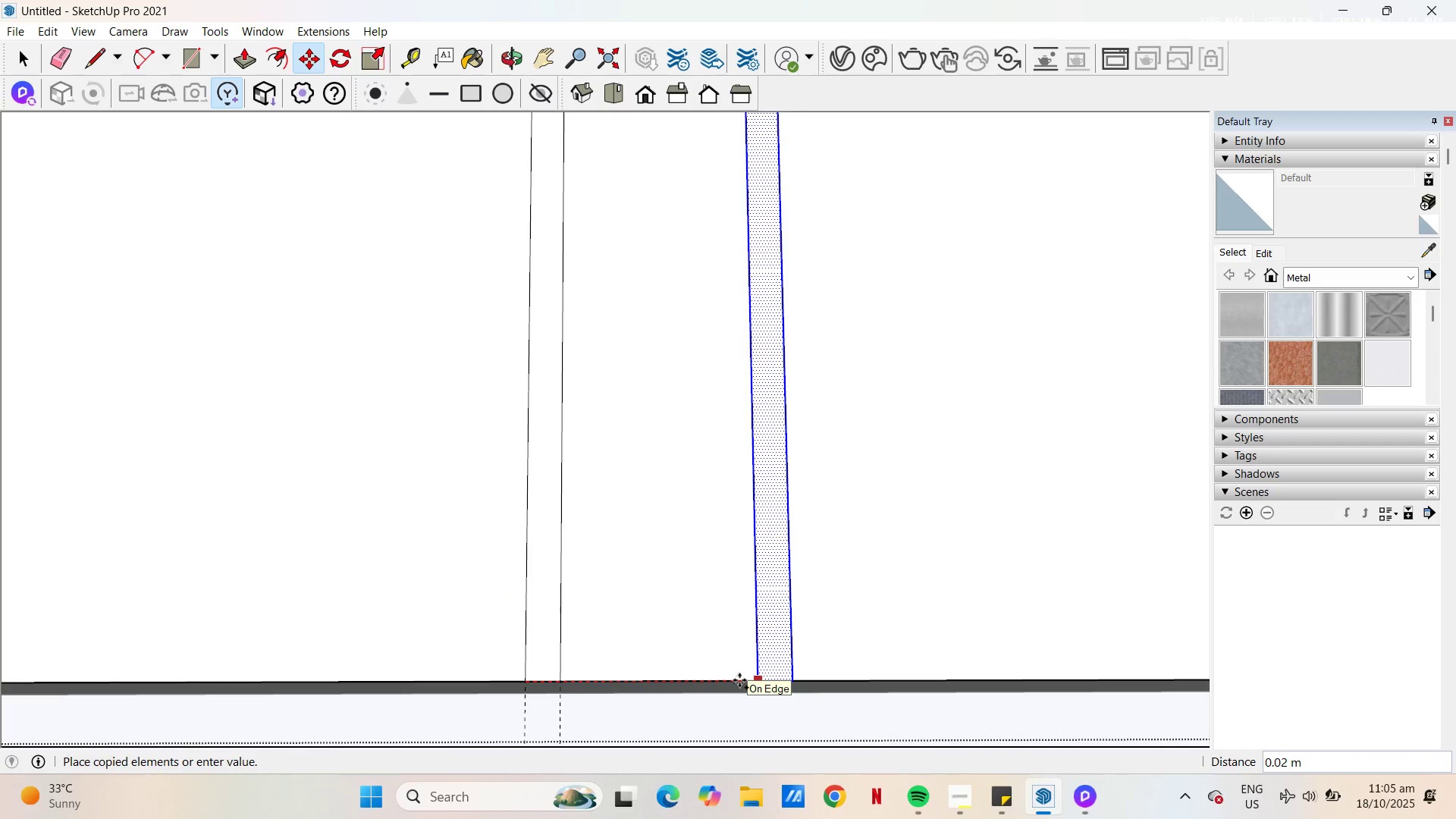 
key(NumpadDecimal)
 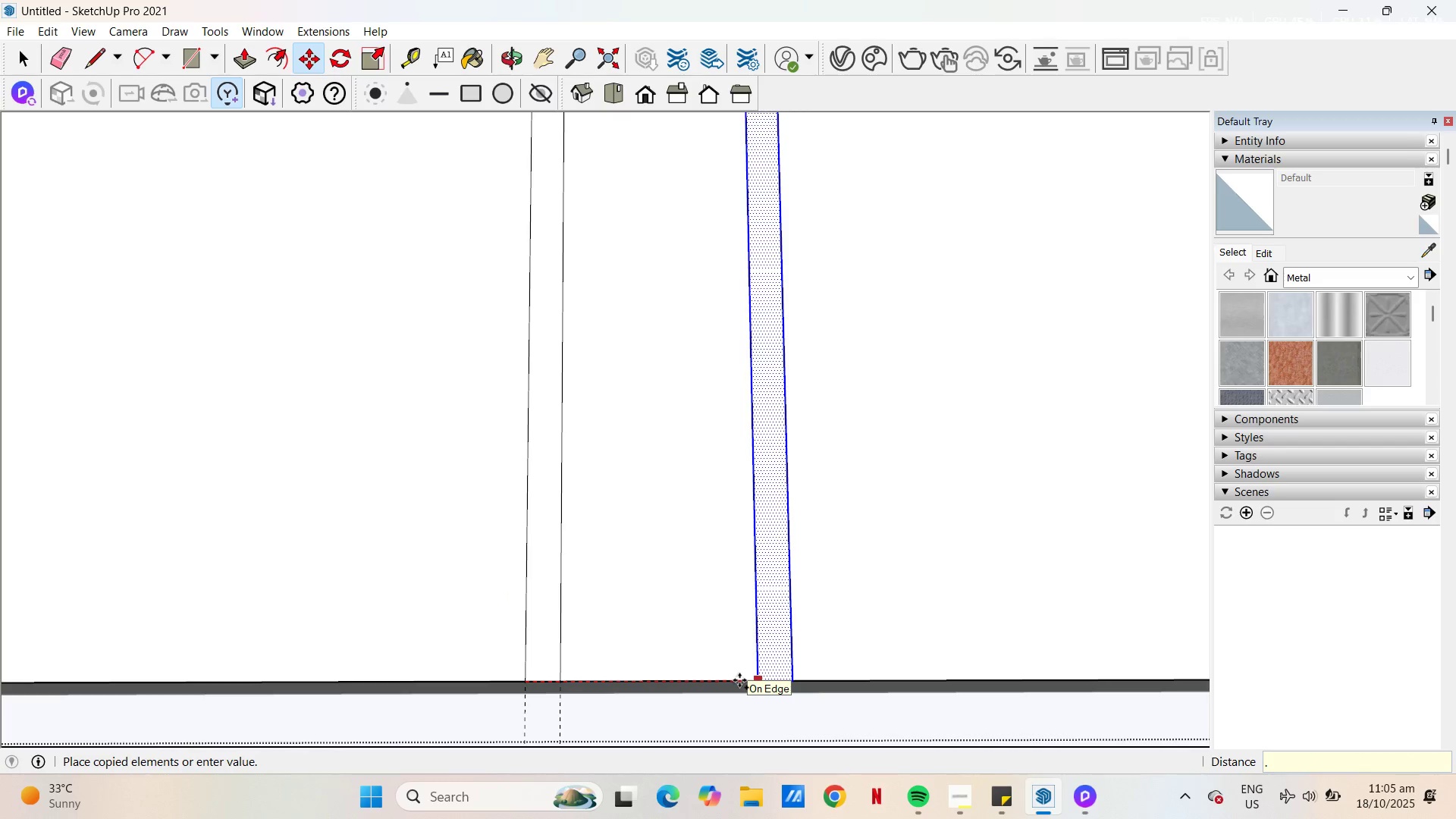 
key(Numpad1)
 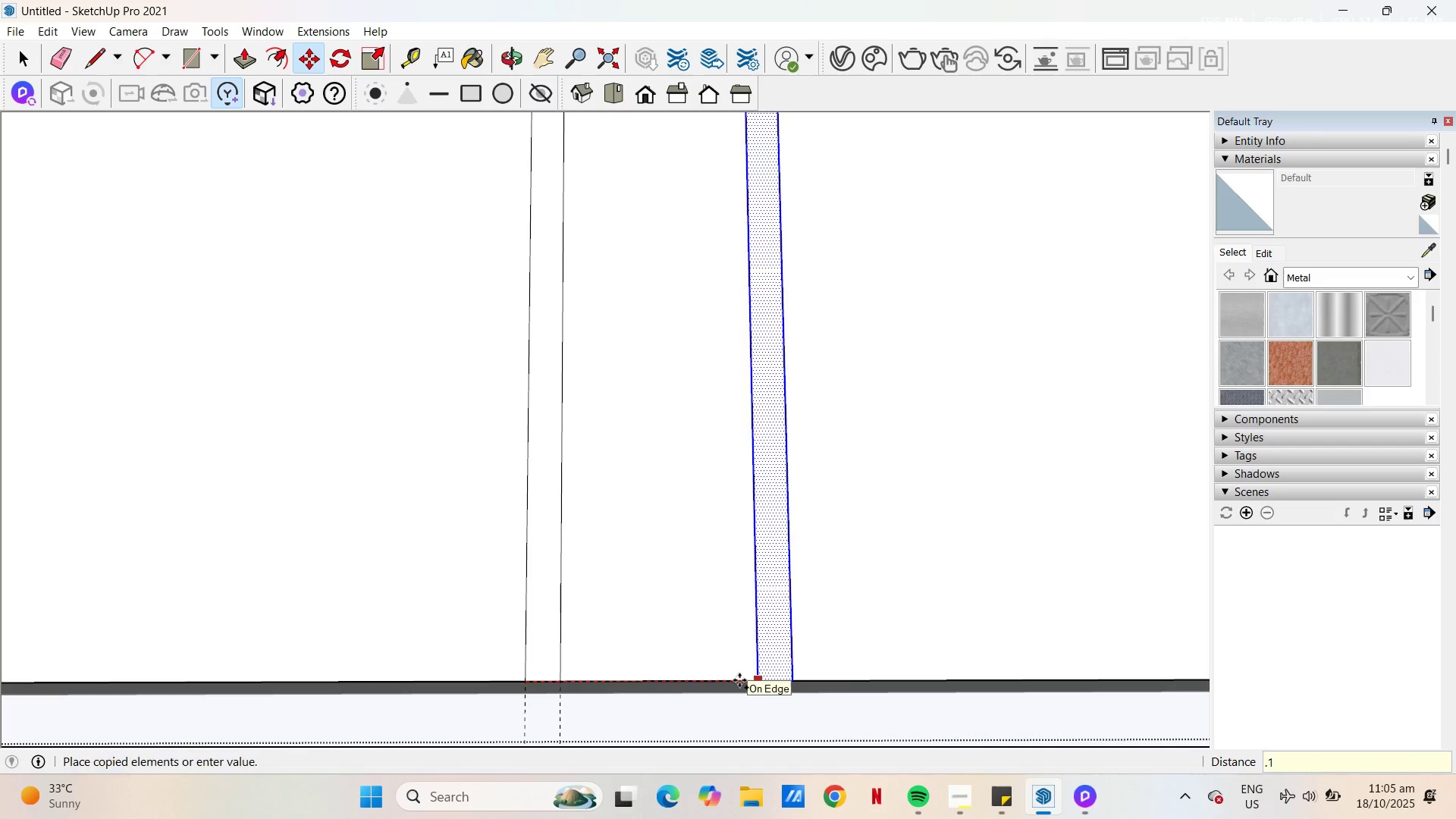 
key(NumpadEnter)
 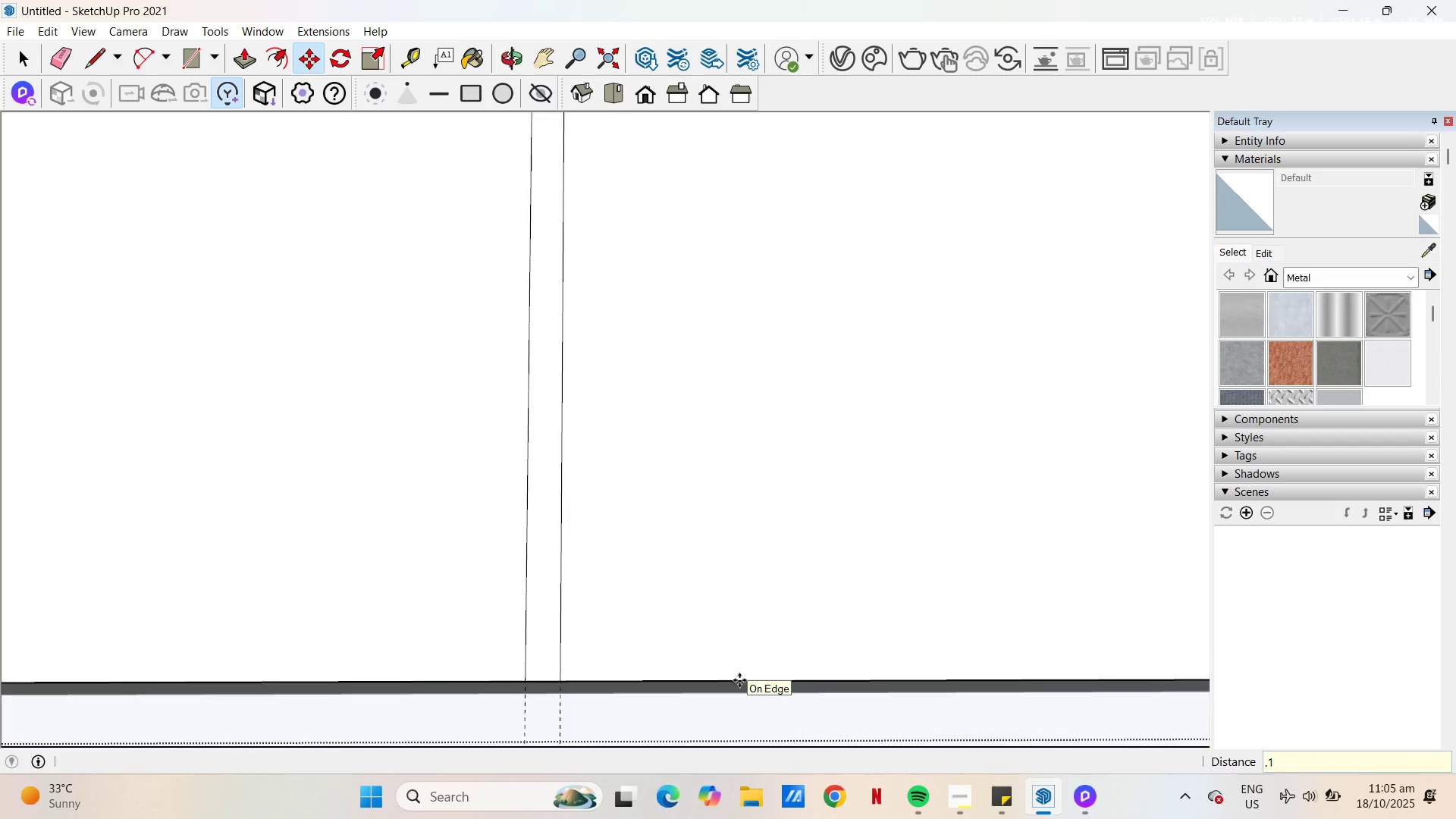 
scroll: coordinate [791, 621], scroll_direction: down, amount: 40.0
 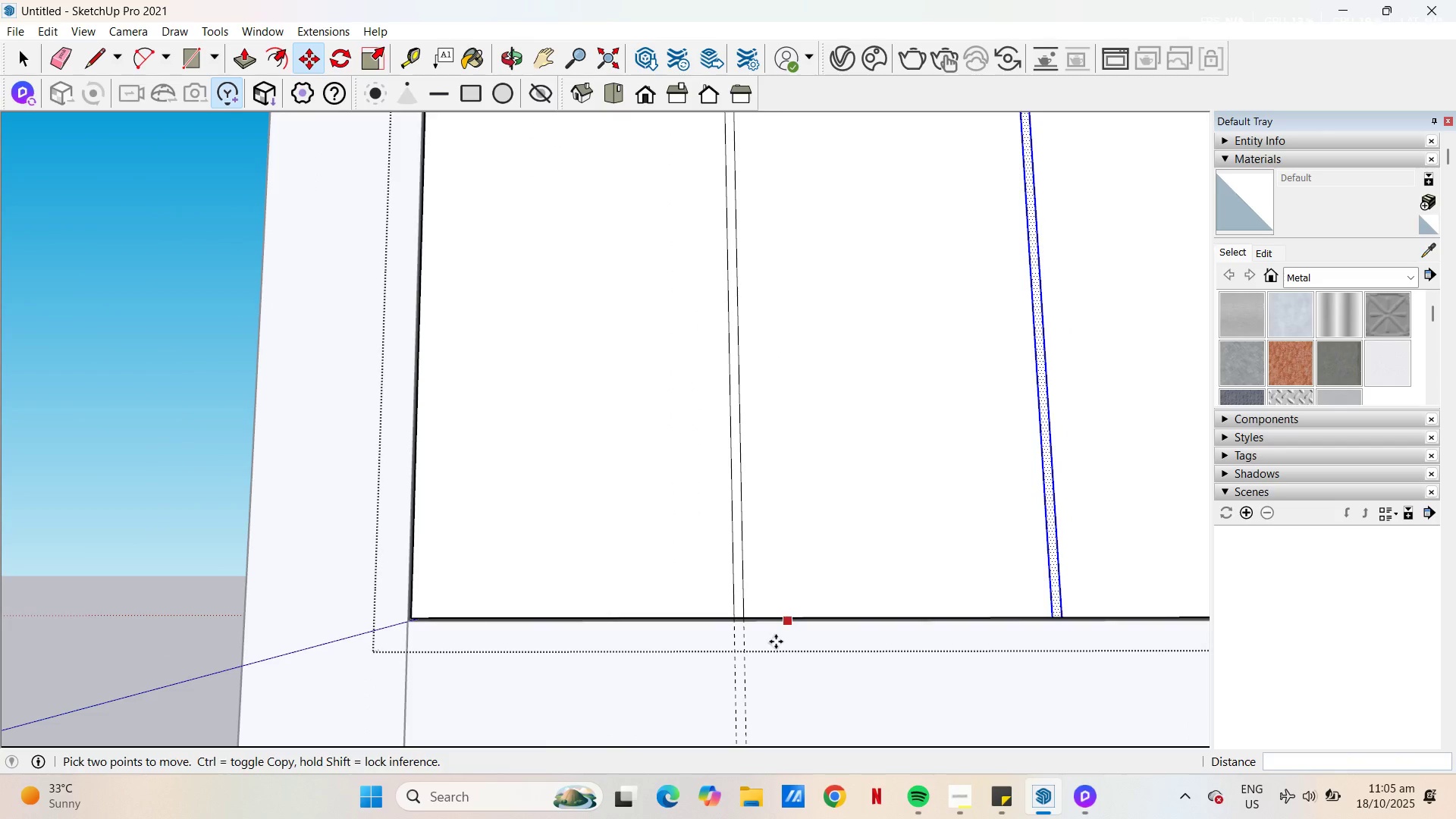 
key(H)
 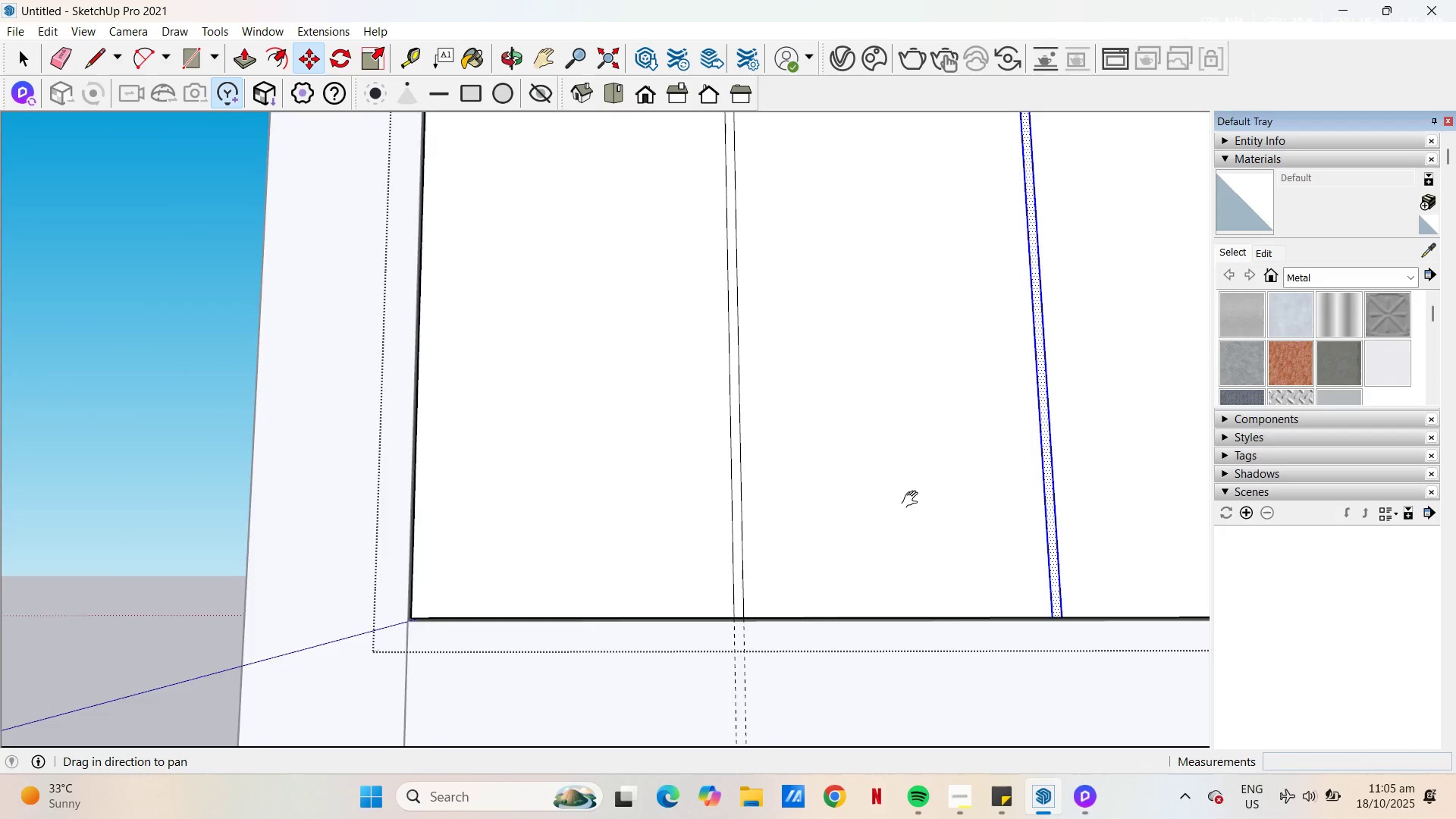 
left_click_drag(start_coordinate=[902, 502], to_coordinate=[760, 667])
 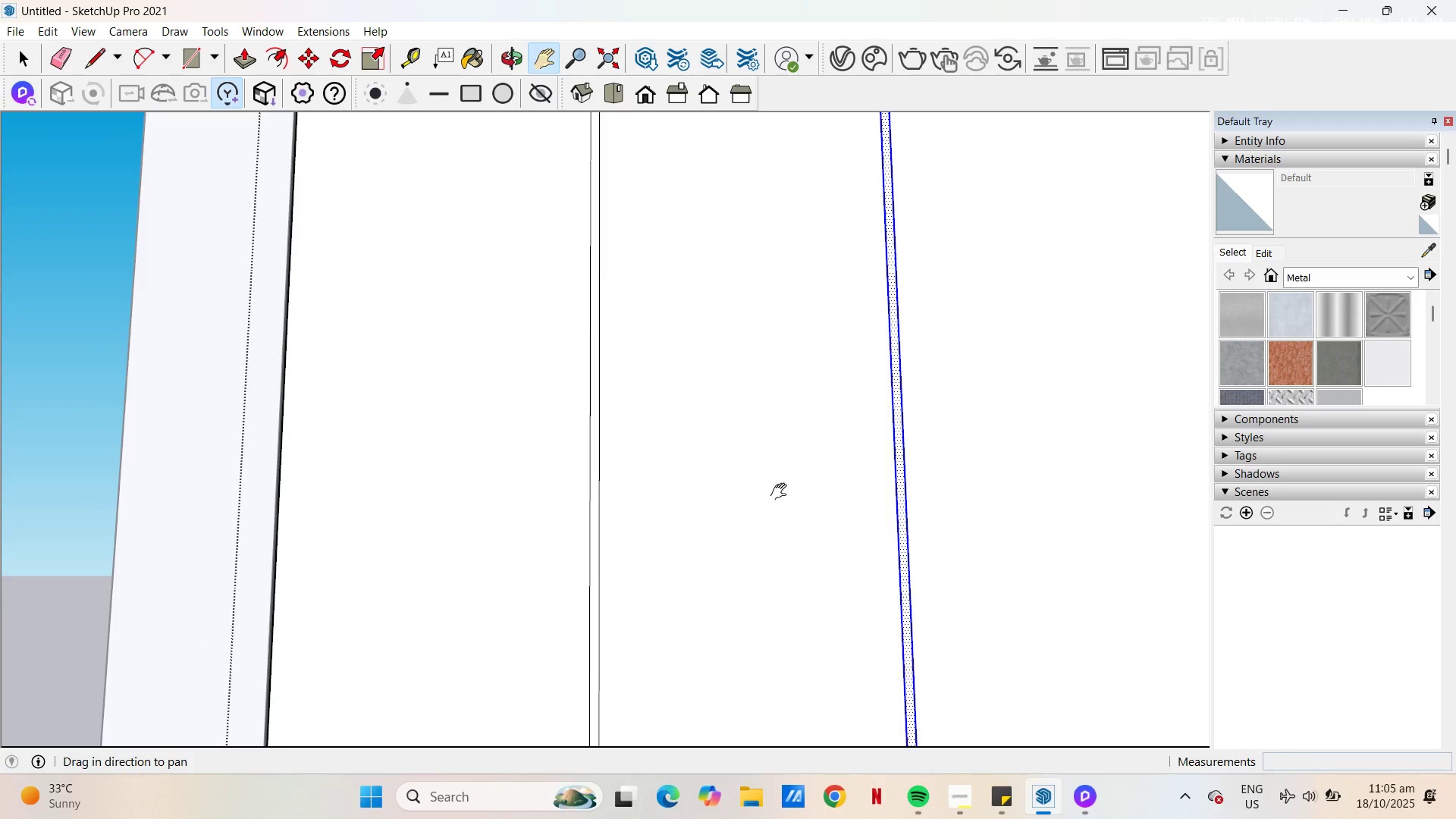 
scroll: coordinate [770, 488], scroll_direction: down, amount: 24.0
 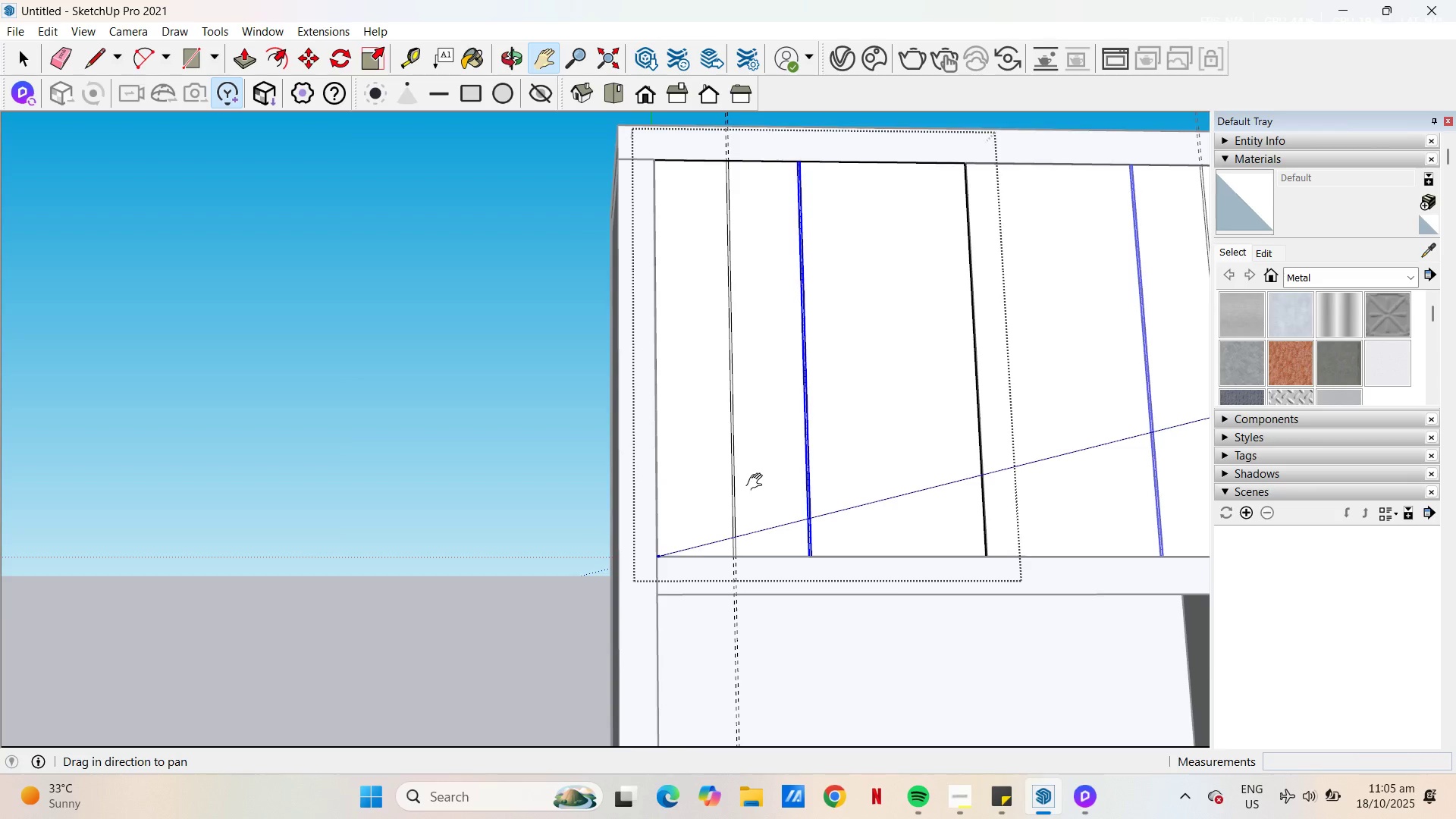 
left_click_drag(start_coordinate=[754, 486], to_coordinate=[691, 528])
 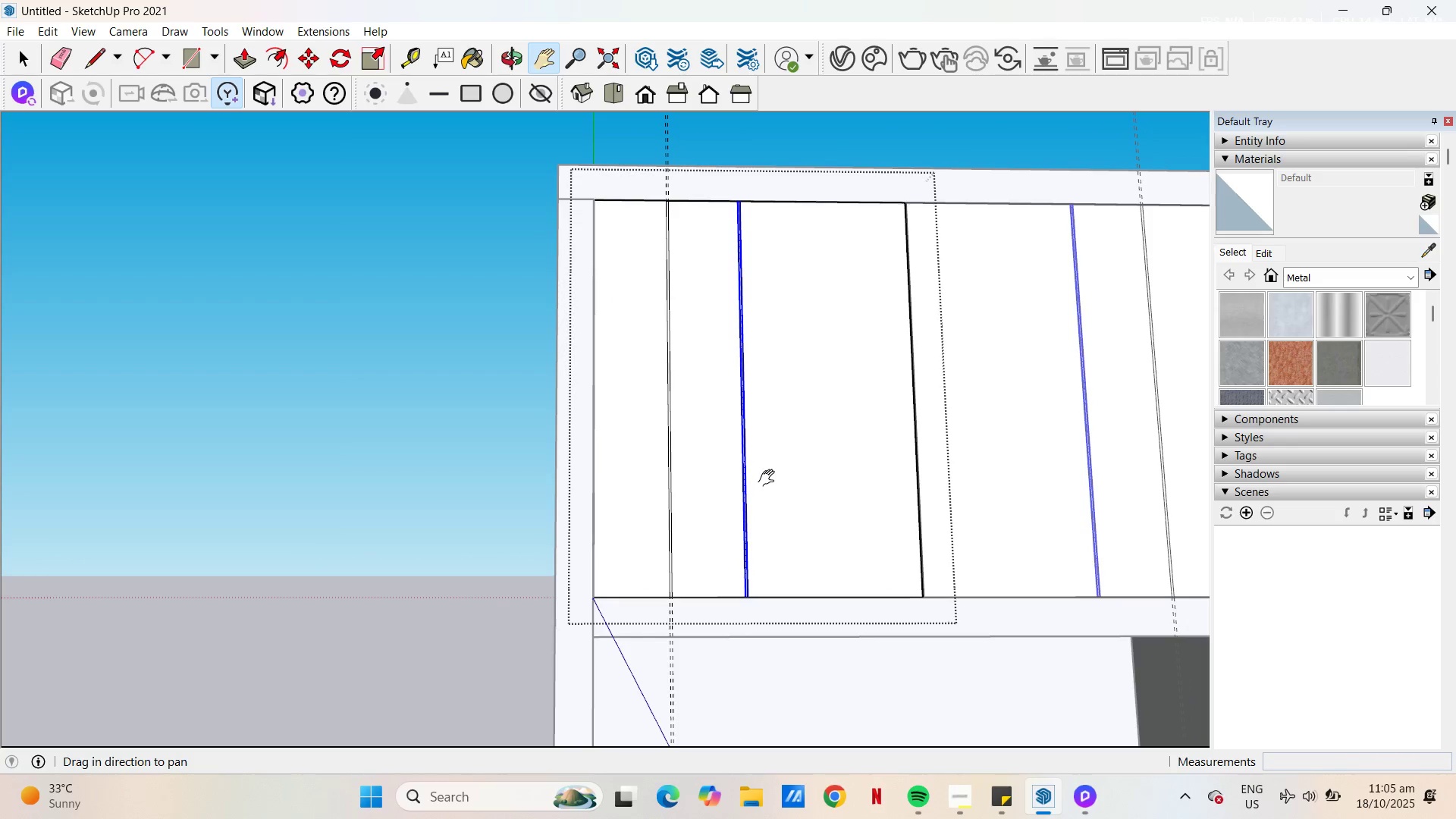 
scroll: coordinate [736, 575], scroll_direction: up, amount: 20.0
 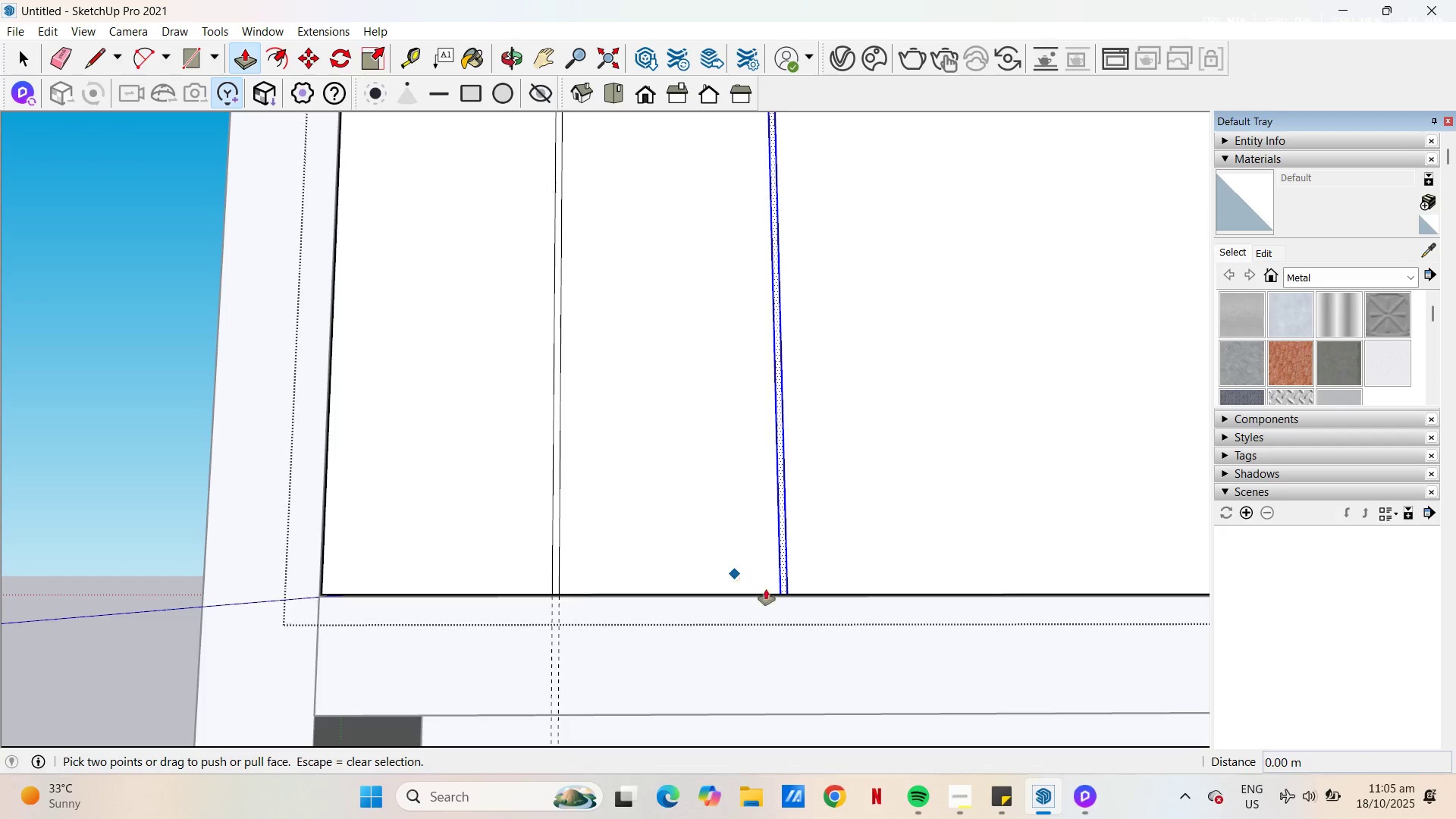 
key(Escape)
 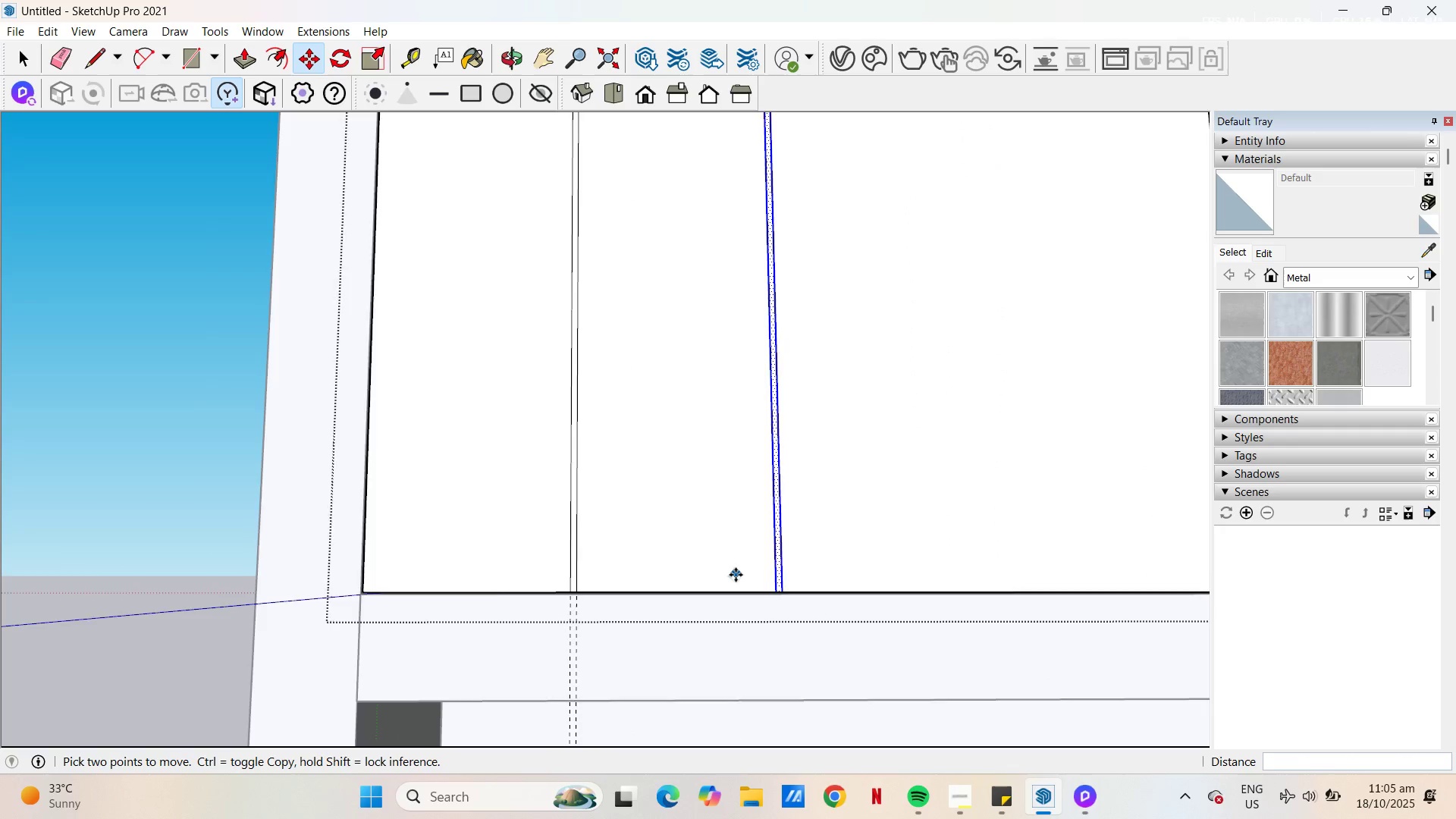 
key(P)
 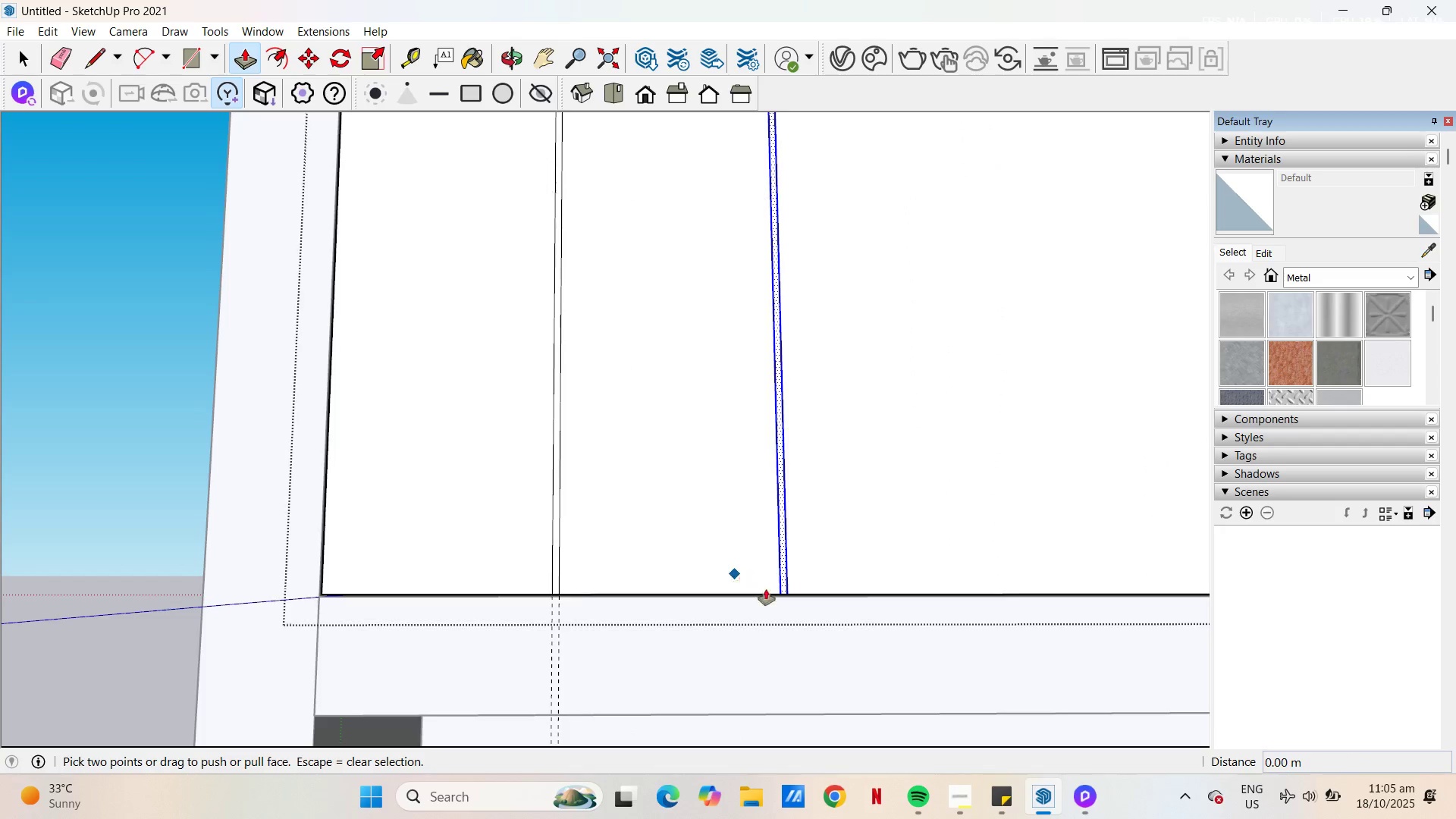 
scroll: coordinate [775, 582], scroll_direction: up, amount: 19.0
 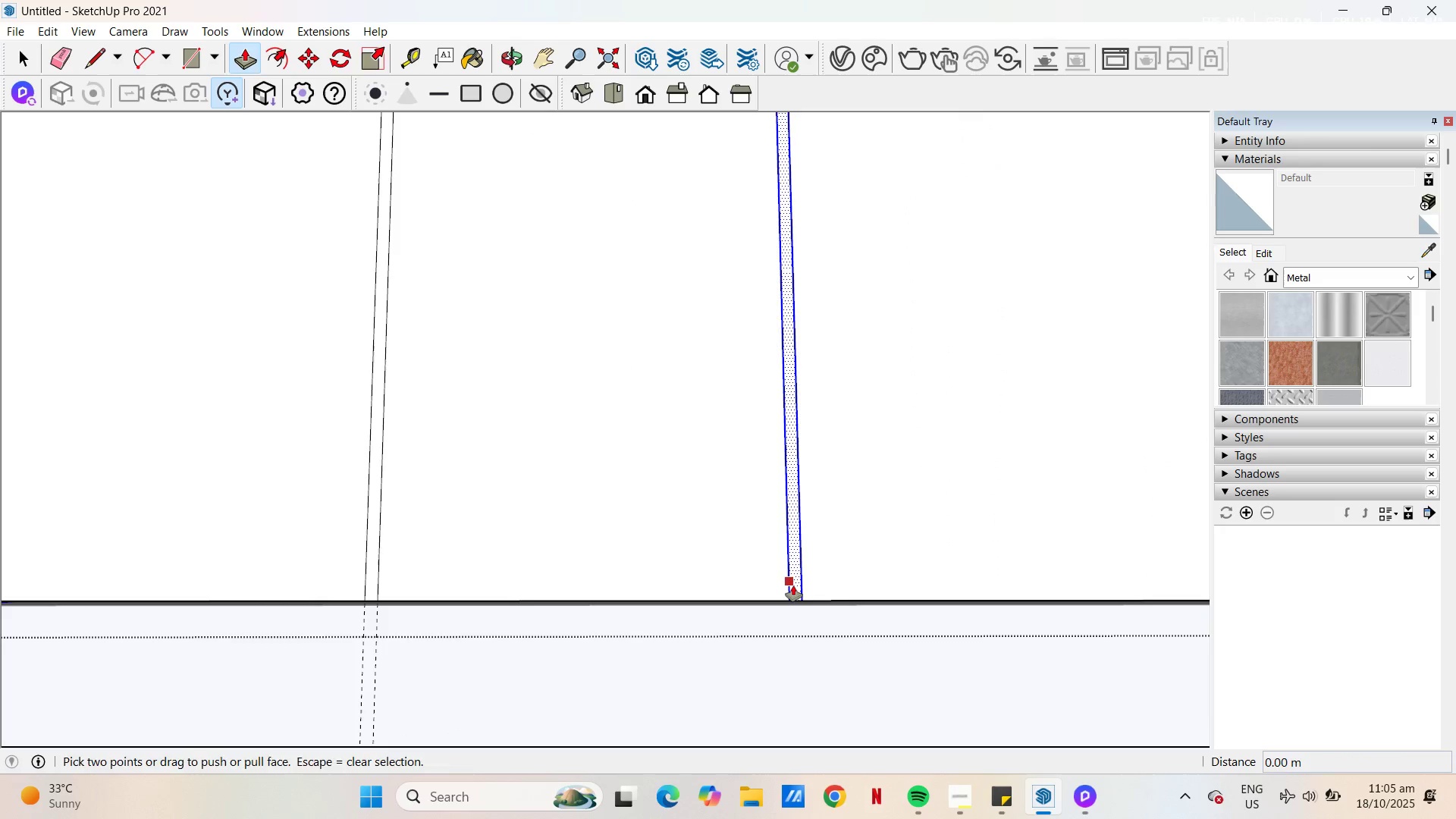 
left_click([793, 585])
 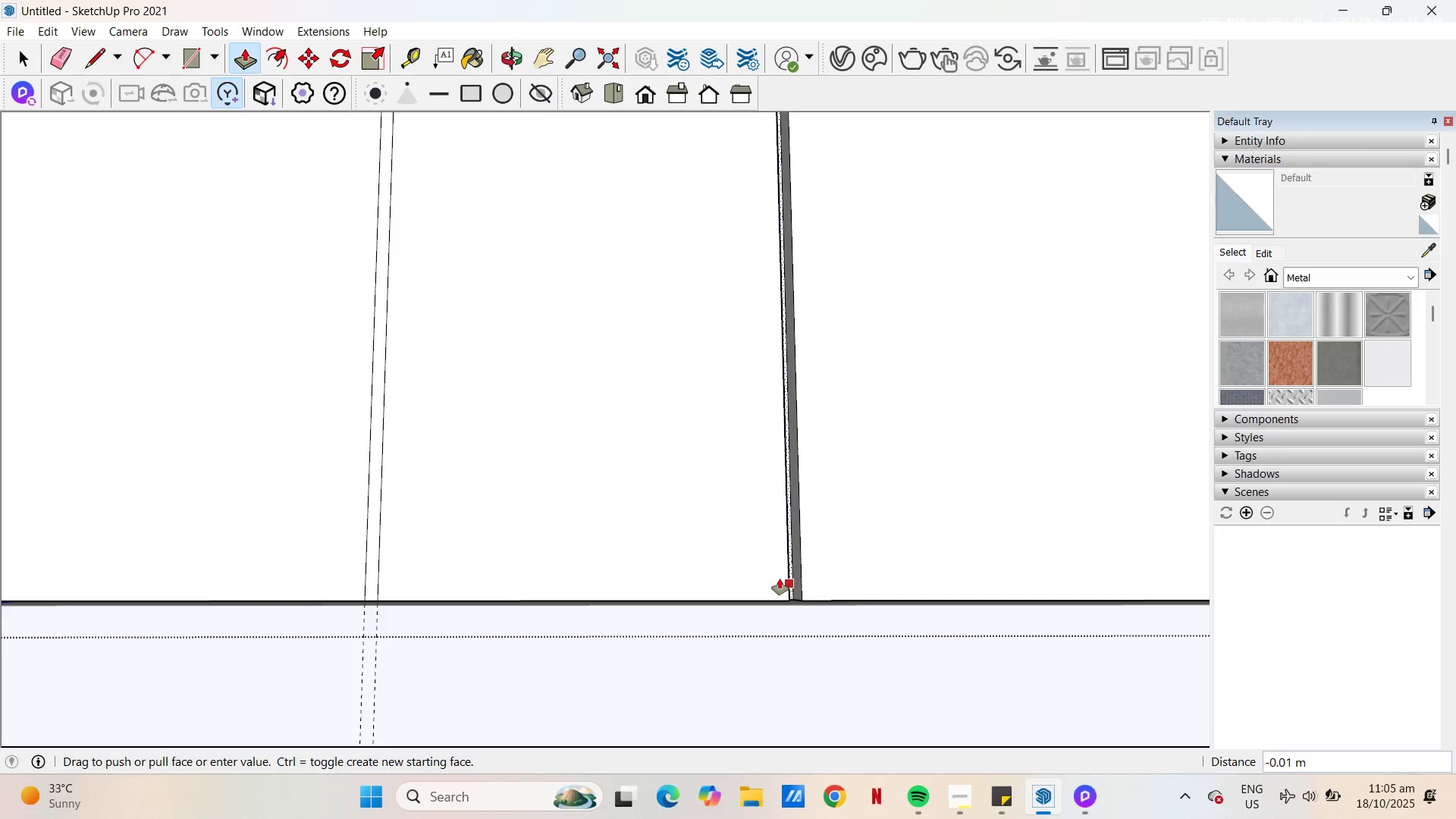 
key(NumpadDecimal)
 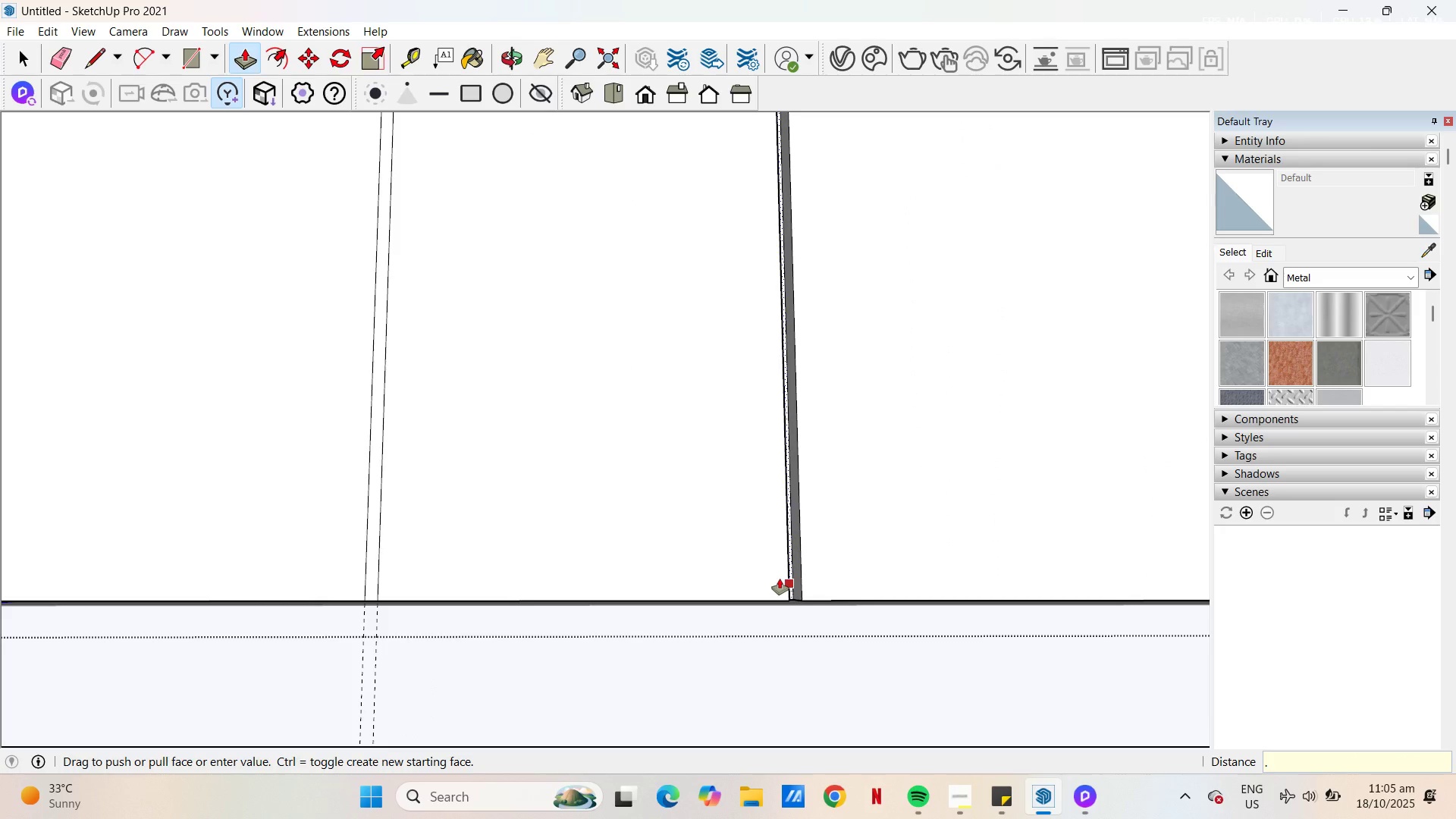 
key(Numpad0)
 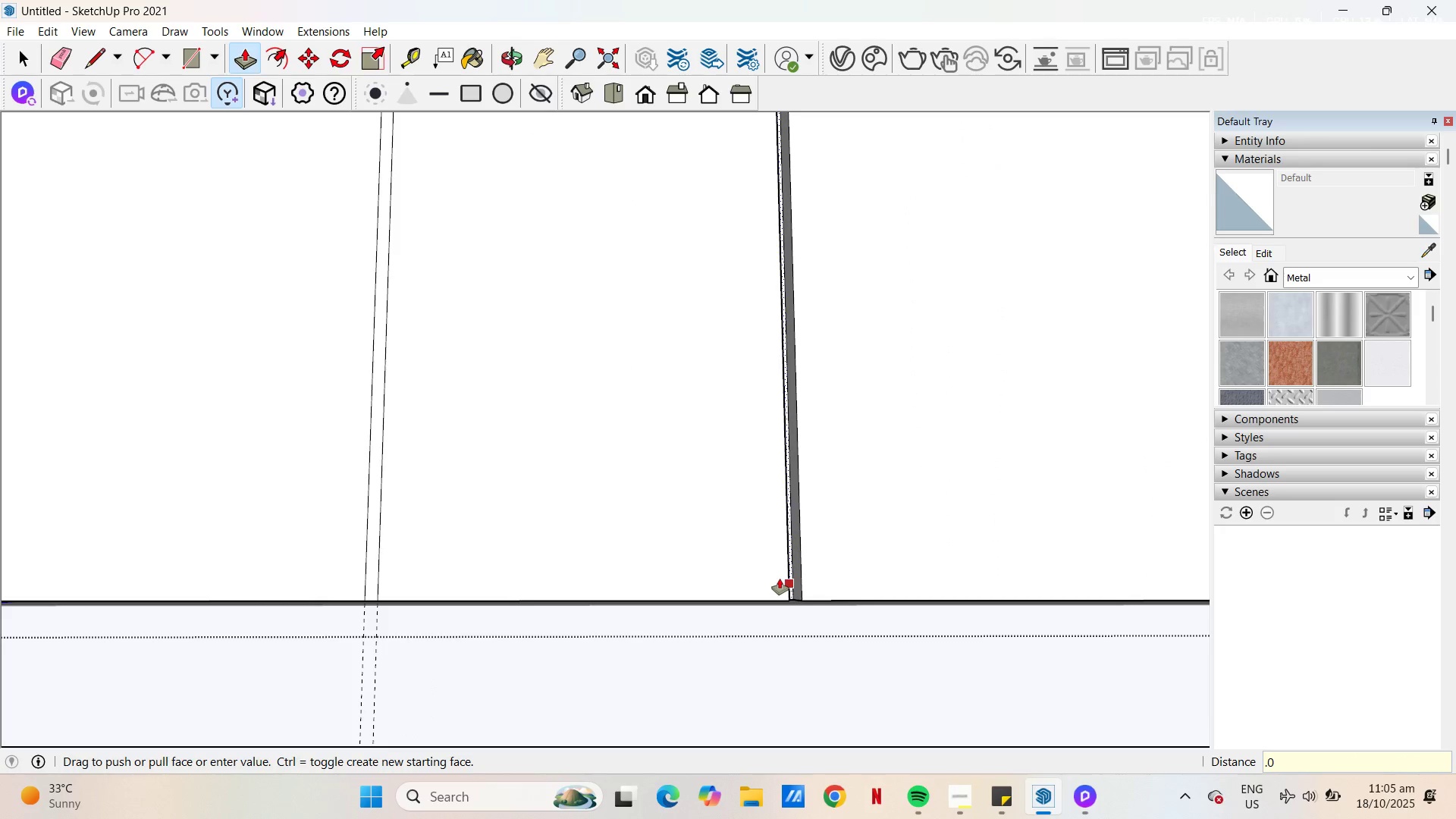 
key(Numpad0)
 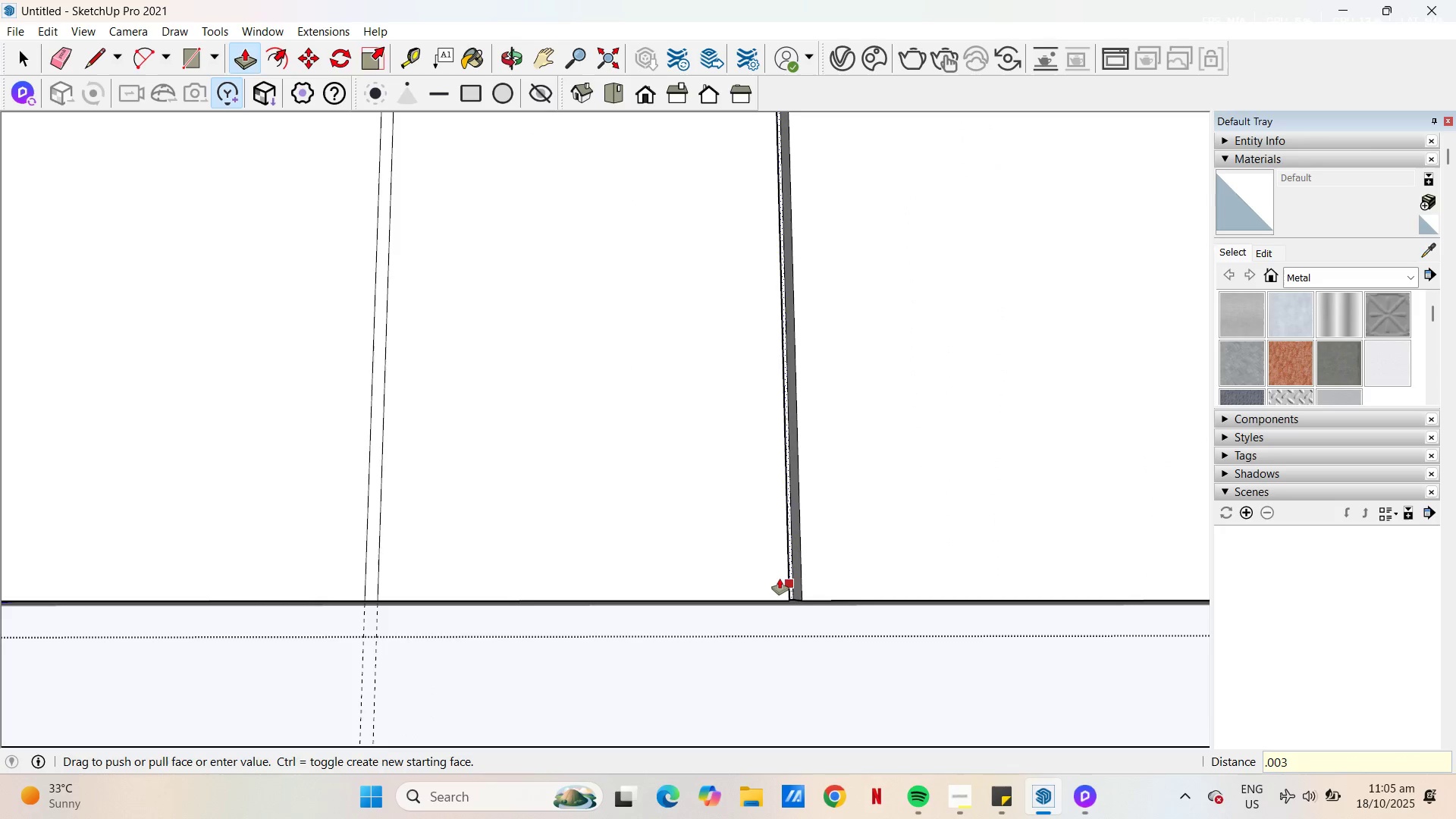 
key(Numpad3)
 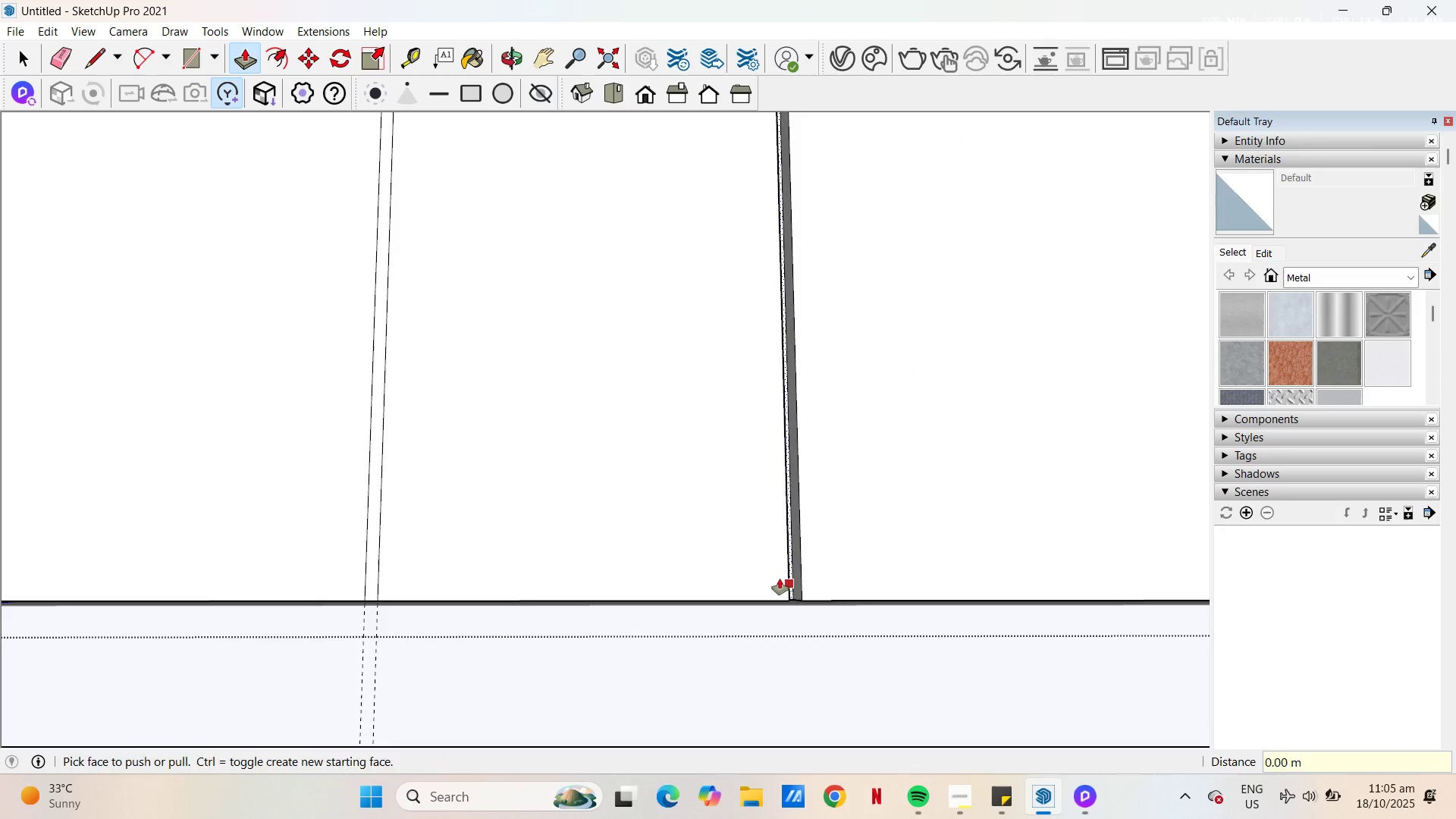 
key(NumpadEnter)
 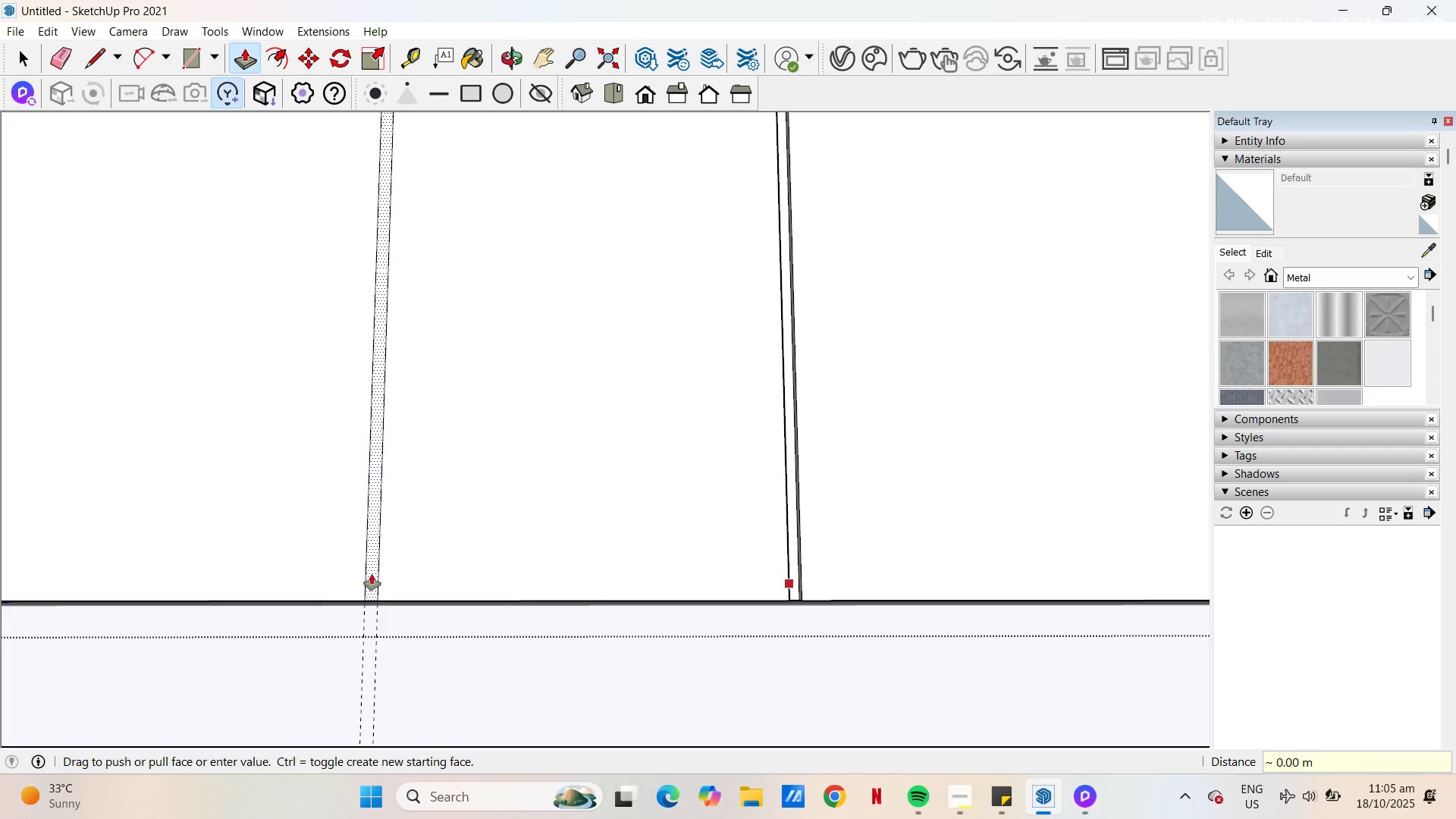 
double_click([372, 574])
 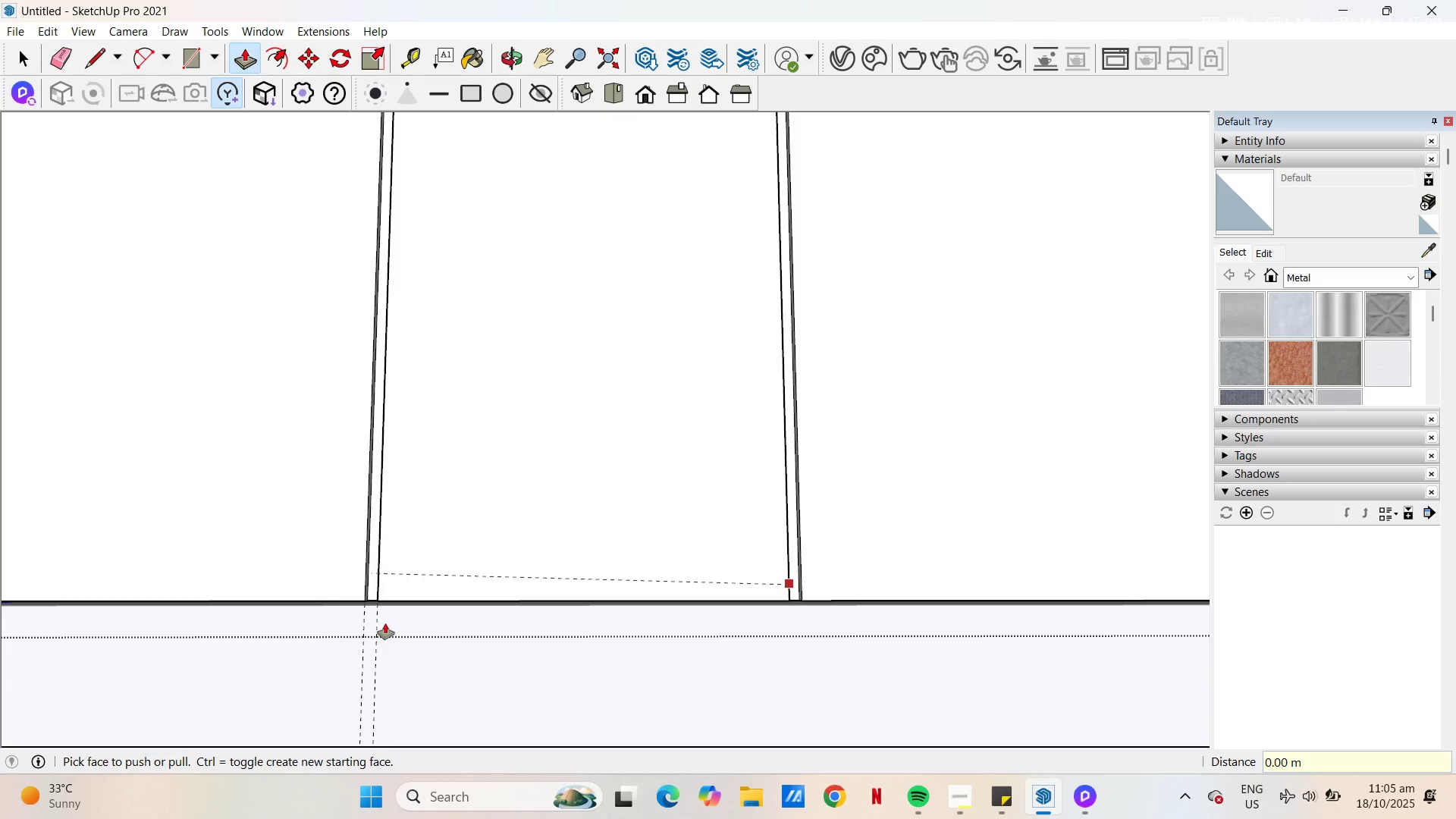 
key(E)
 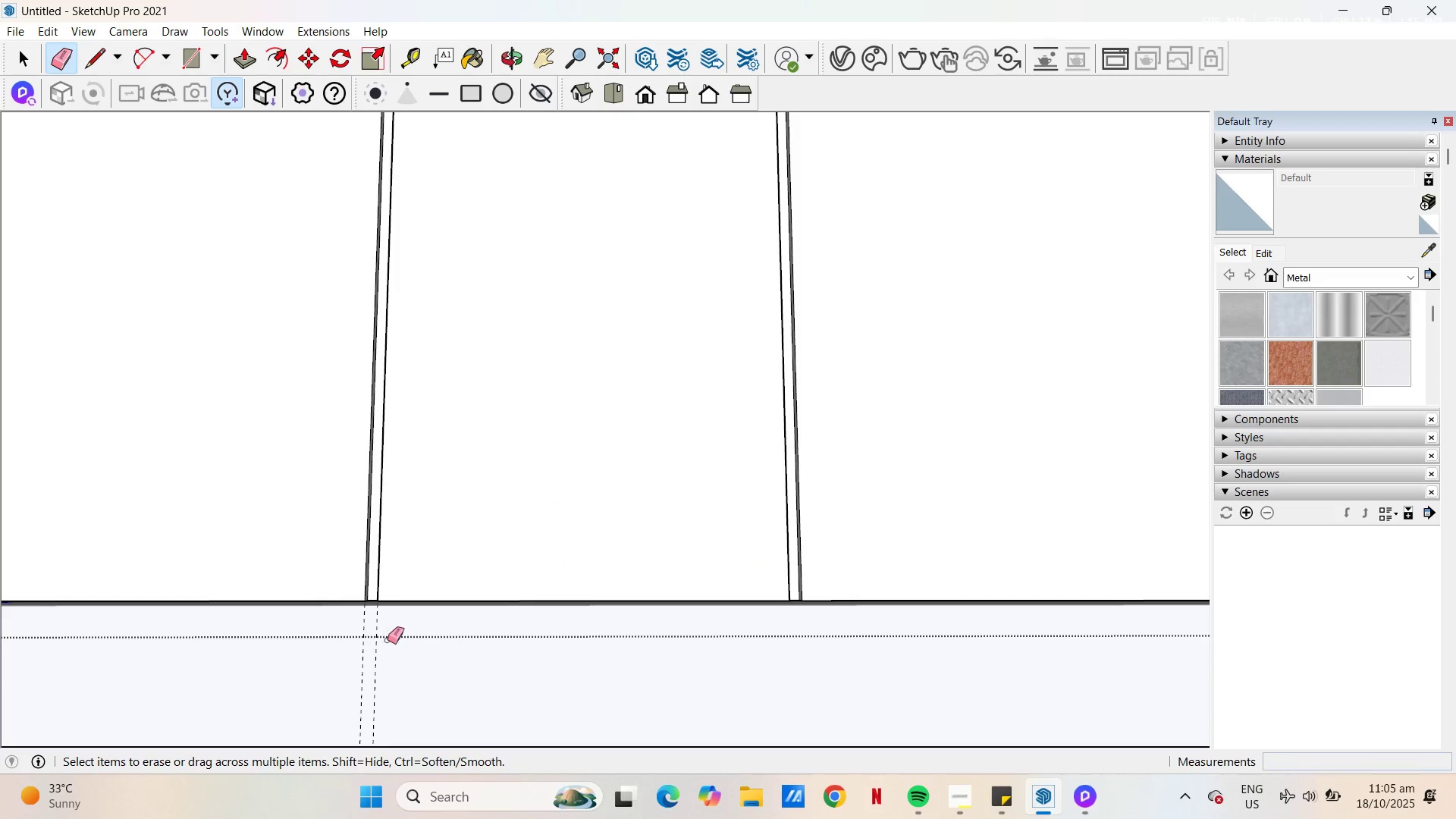 
left_click_drag(start_coordinate=[388, 640], to_coordinate=[357, 644])
 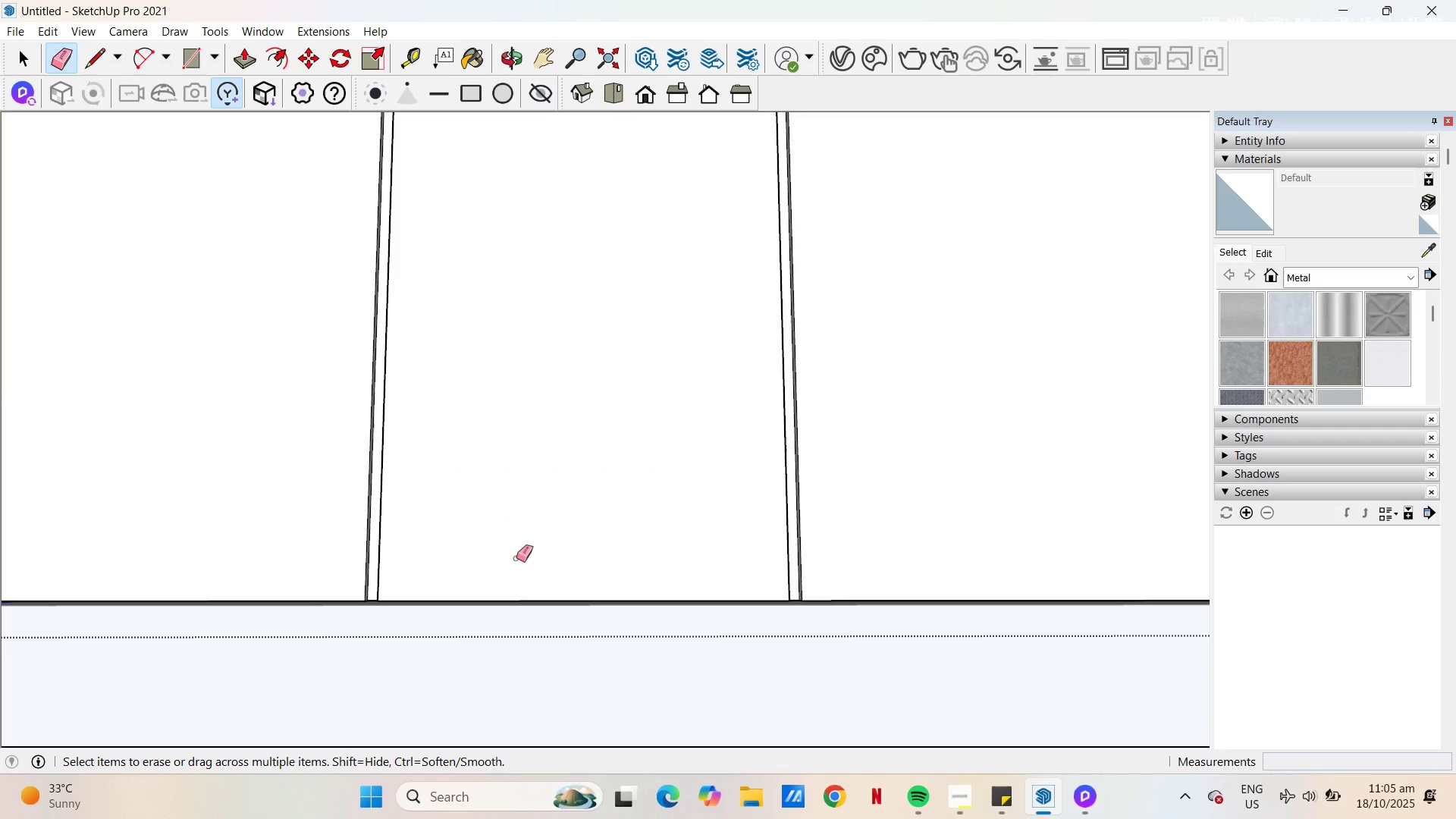 
scroll: coordinate [565, 543], scroll_direction: down, amount: 7.0
 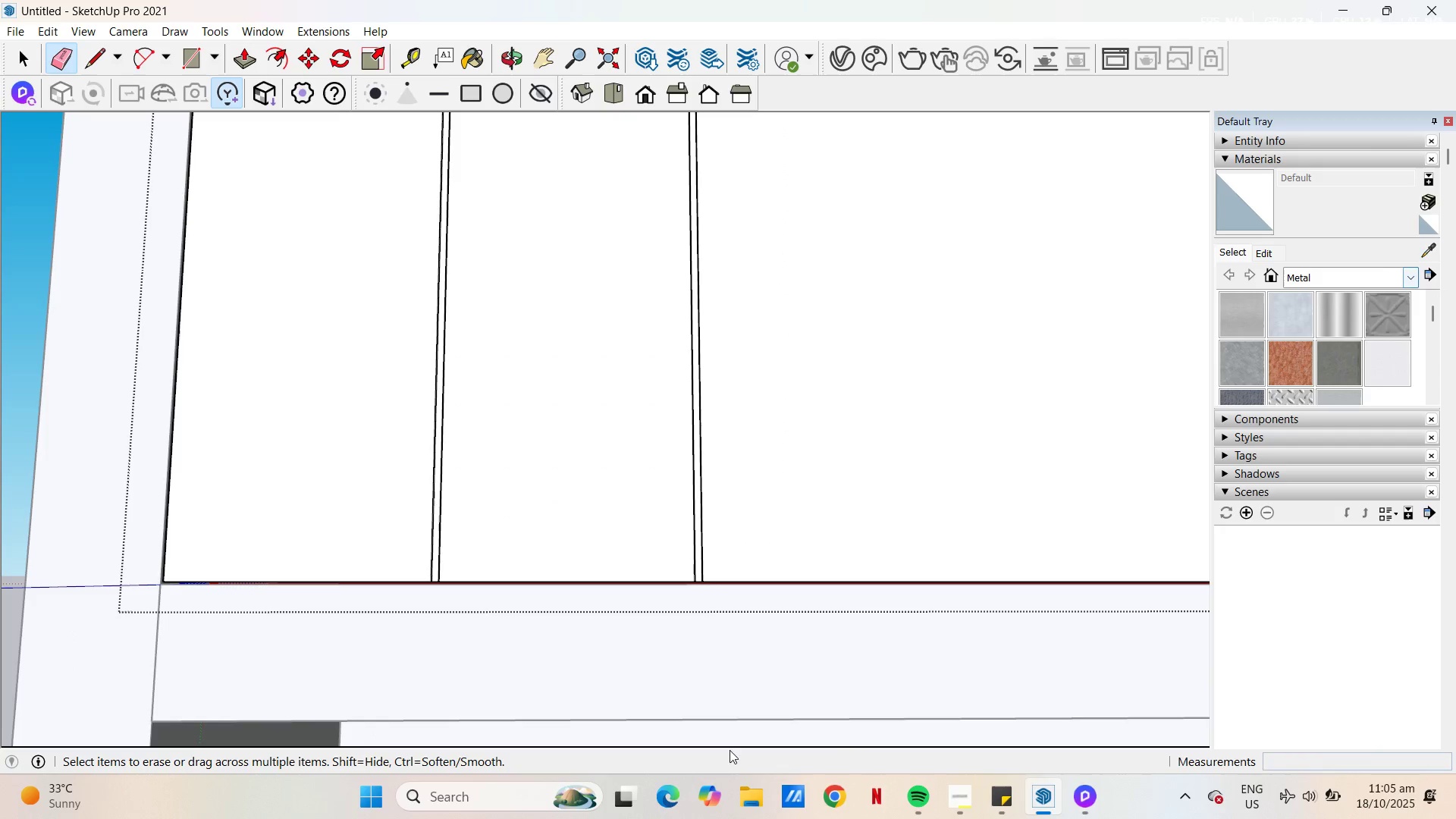 
left_click([959, 805])